 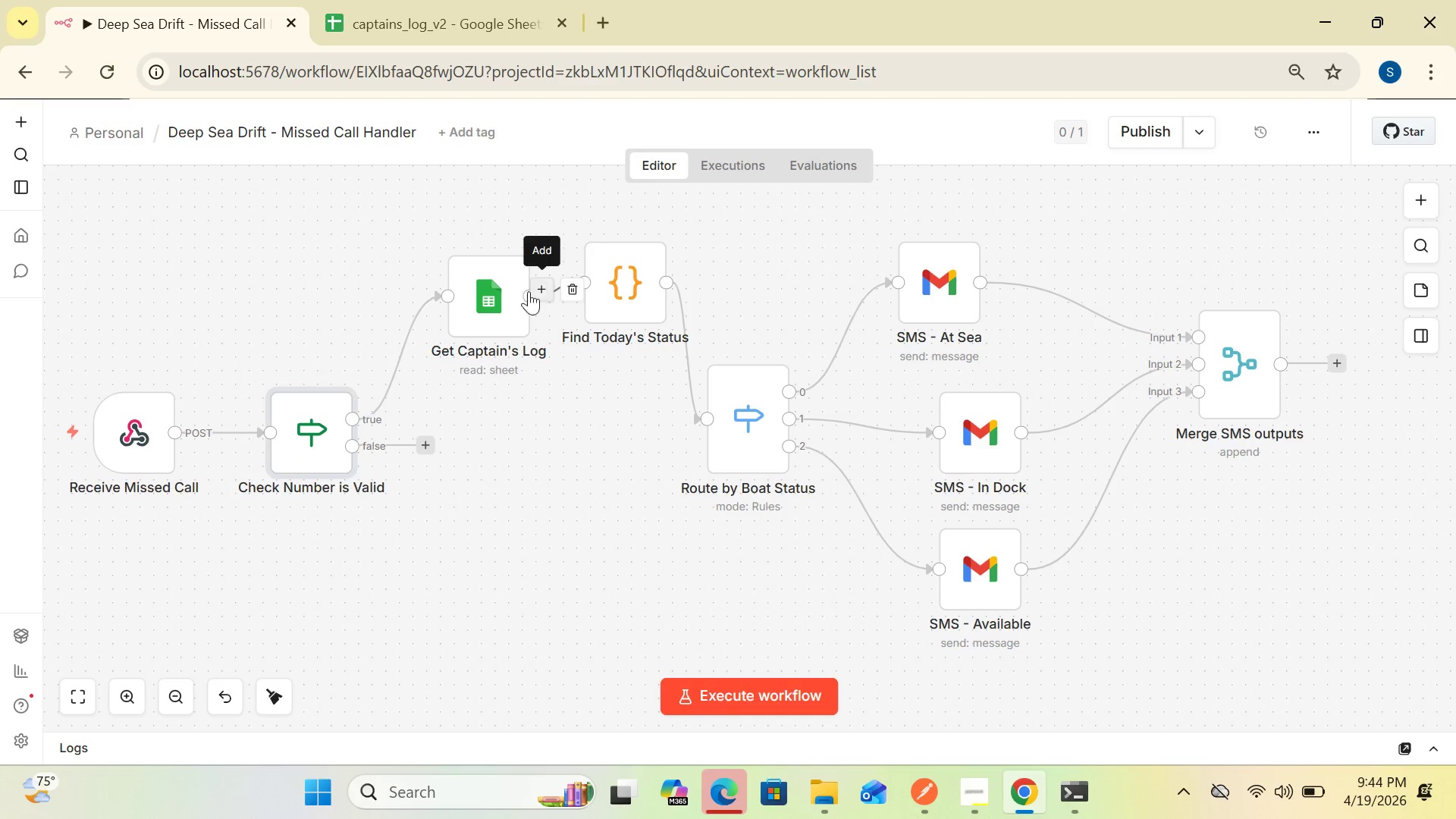 
left_click_drag(start_coordinate=[499, 292], to_coordinate=[488, 266])
 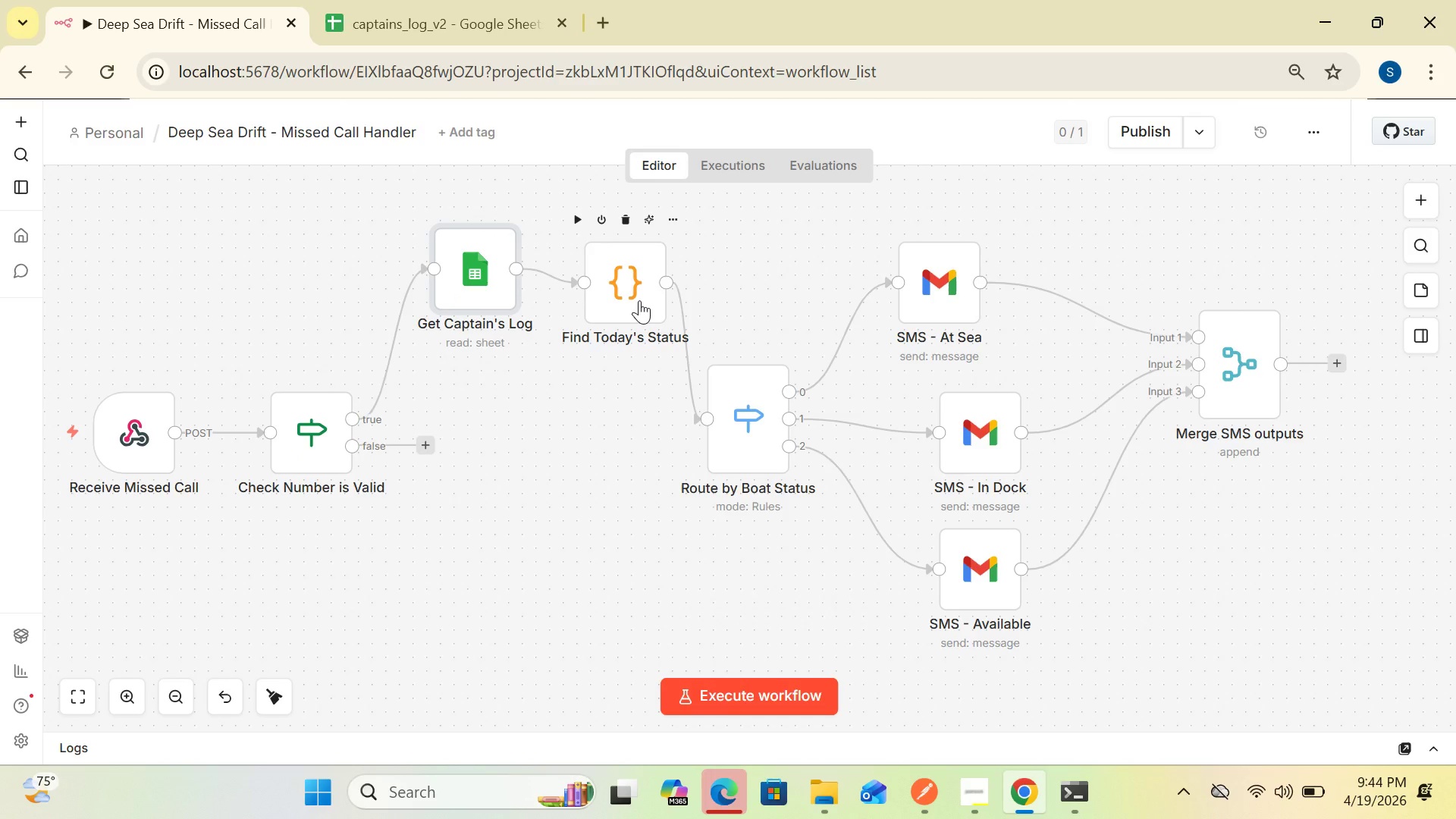 
left_click_drag(start_coordinate=[639, 300], to_coordinate=[608, 278])
 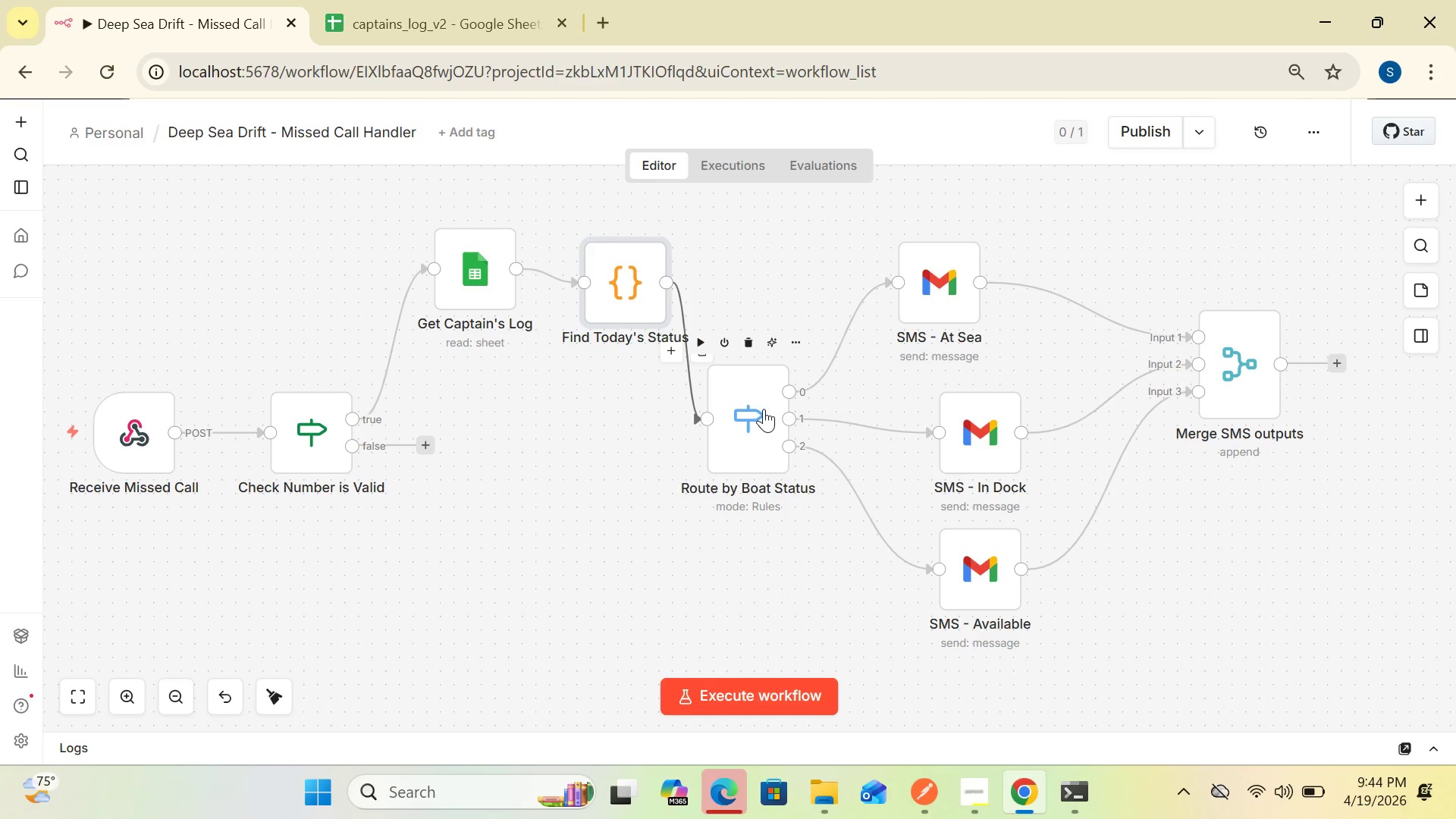 
left_click_drag(start_coordinate=[764, 409], to_coordinate=[763, 381])
 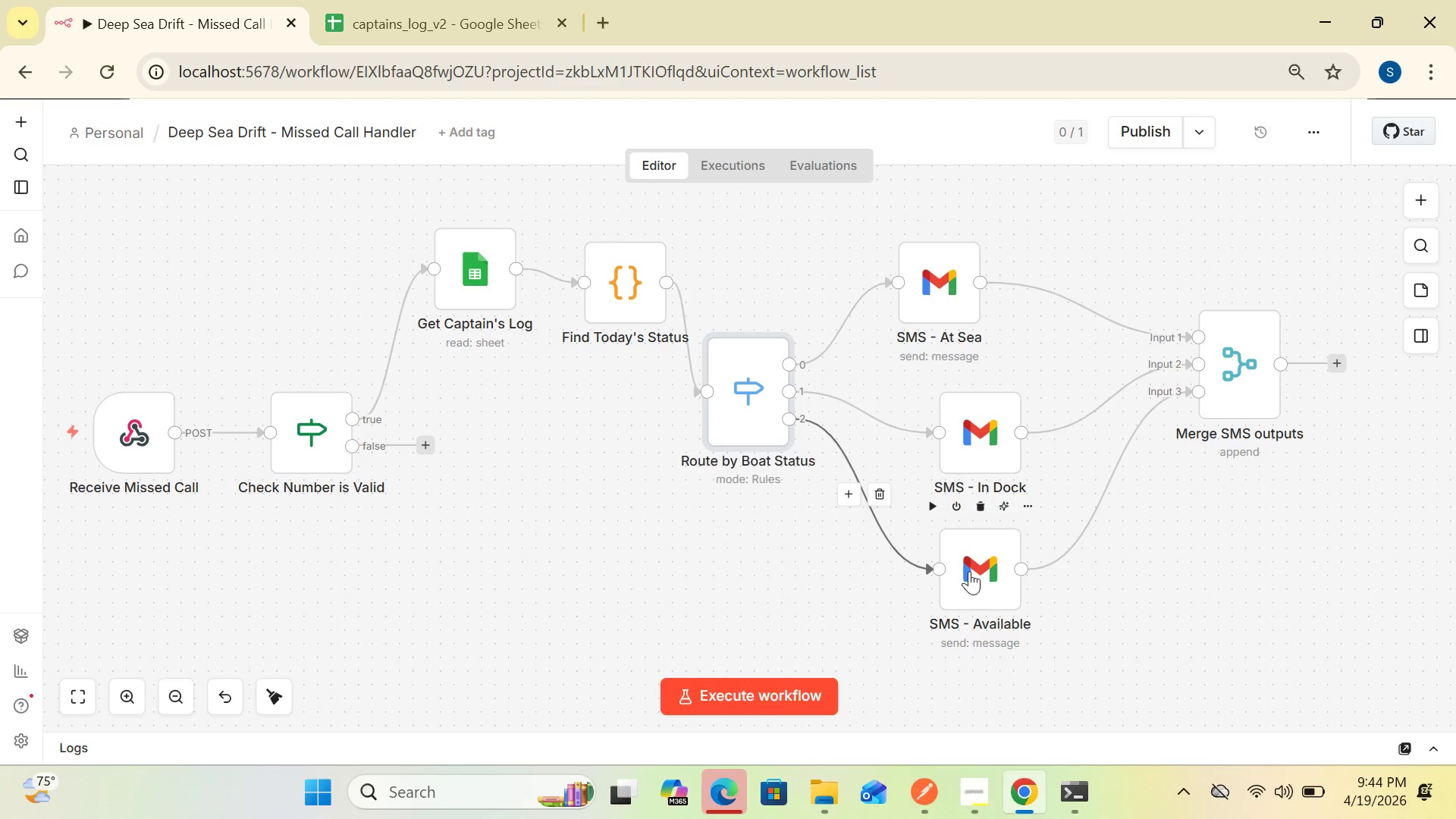 
left_click_drag(start_coordinate=[969, 571], to_coordinate=[952, 568])
 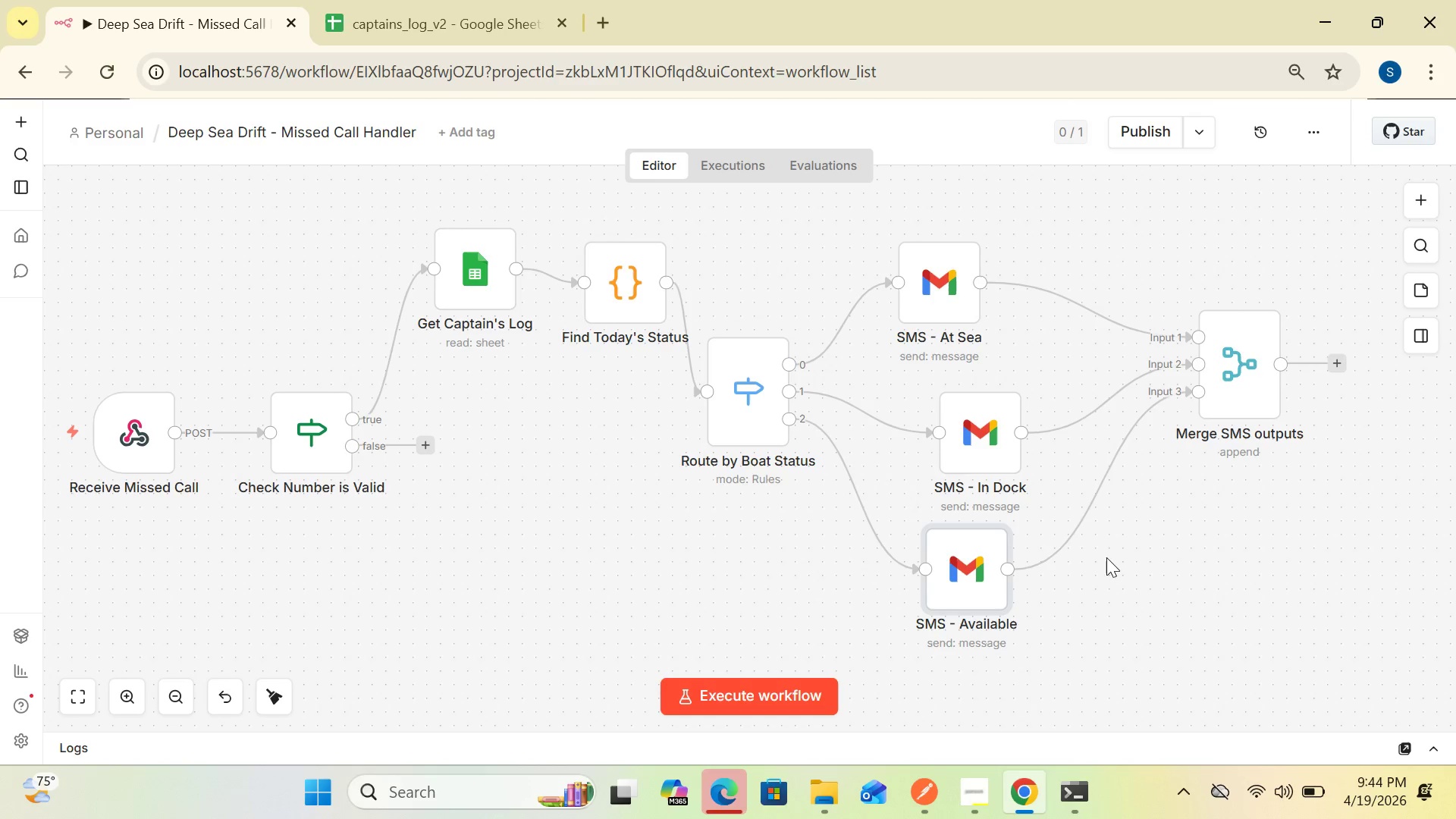 
wait(5.59)
 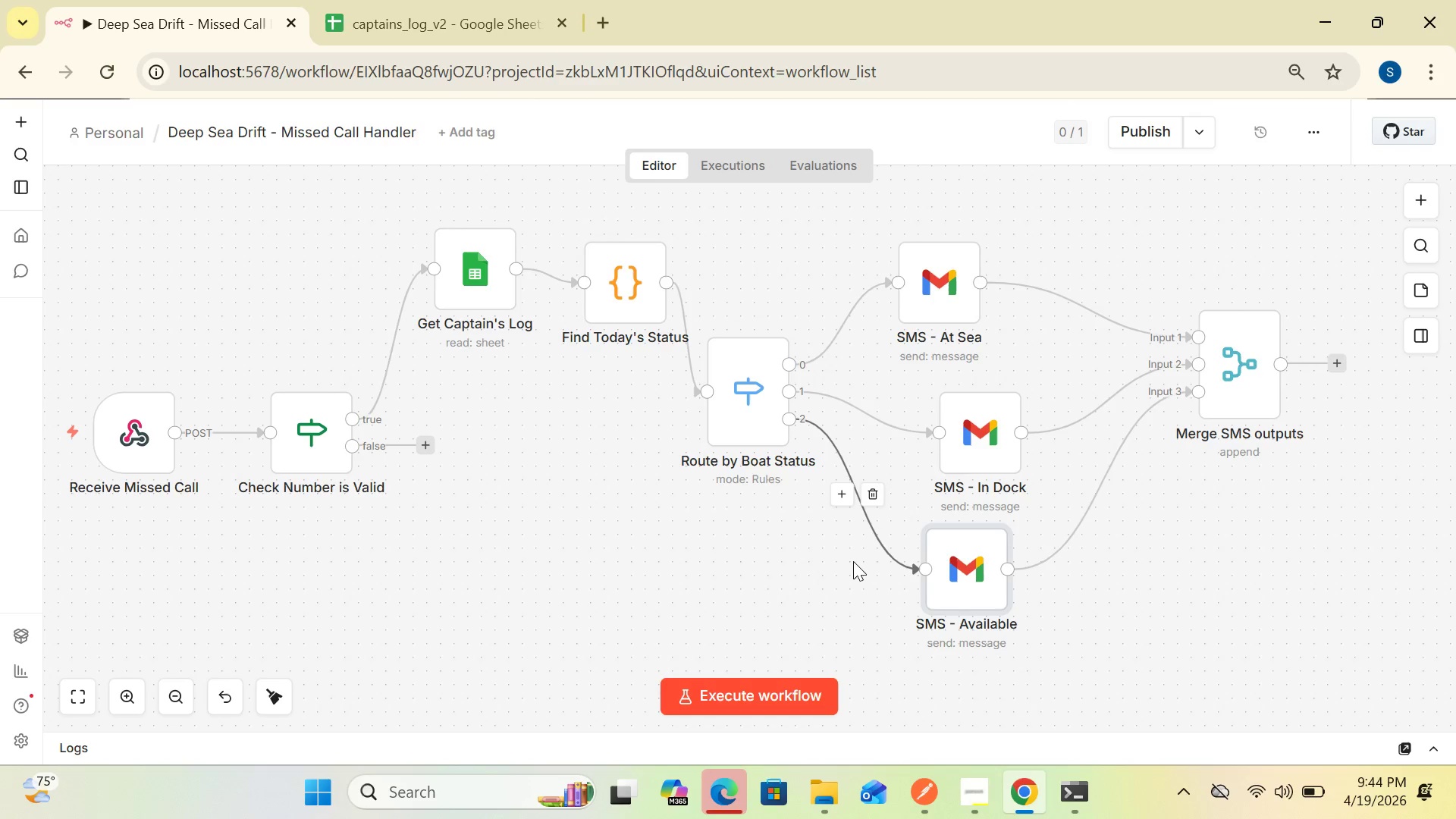 
left_click_drag(start_coordinate=[1232, 399], to_coordinate=[1184, 428])
 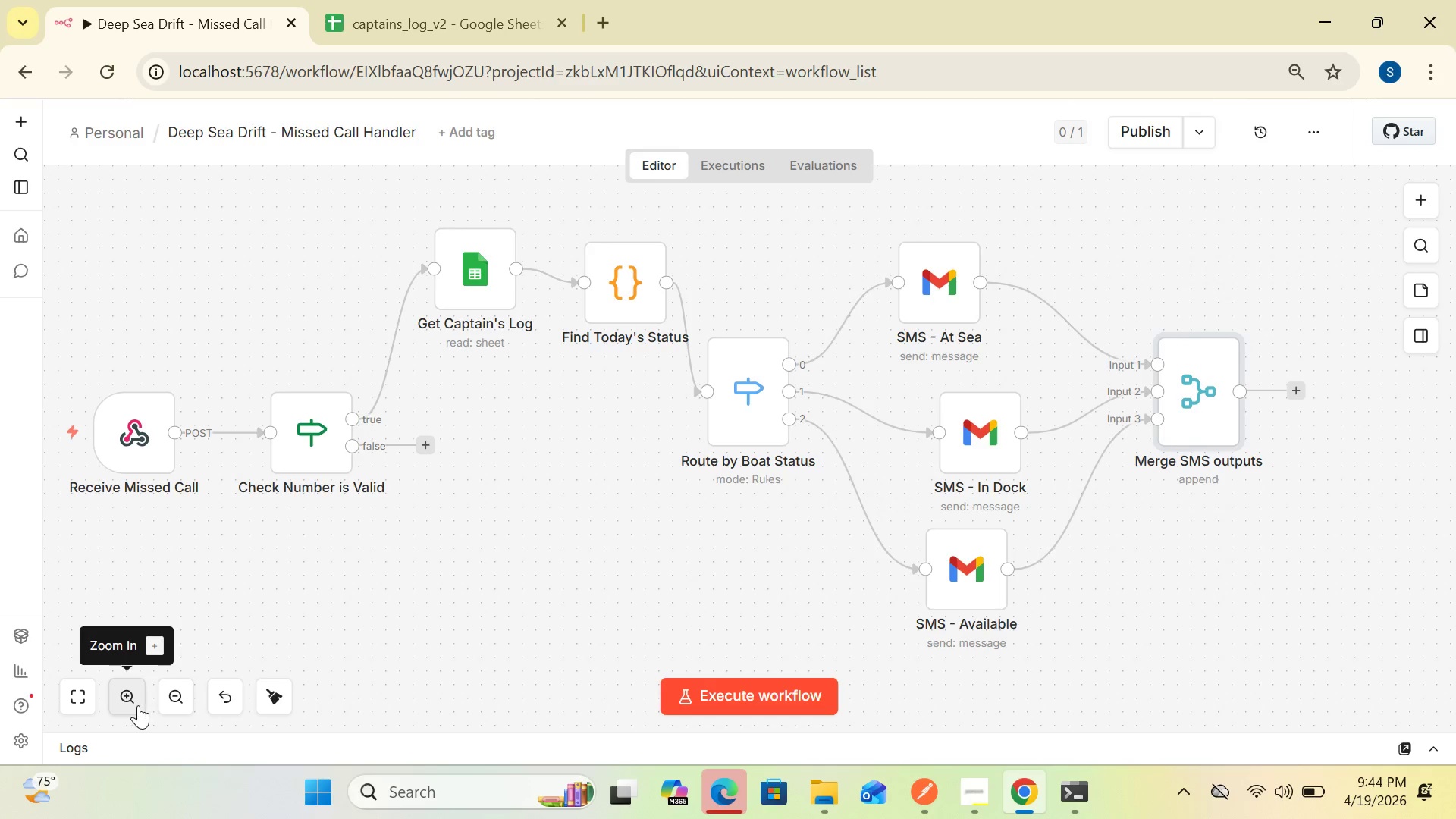 
wait(5.34)
 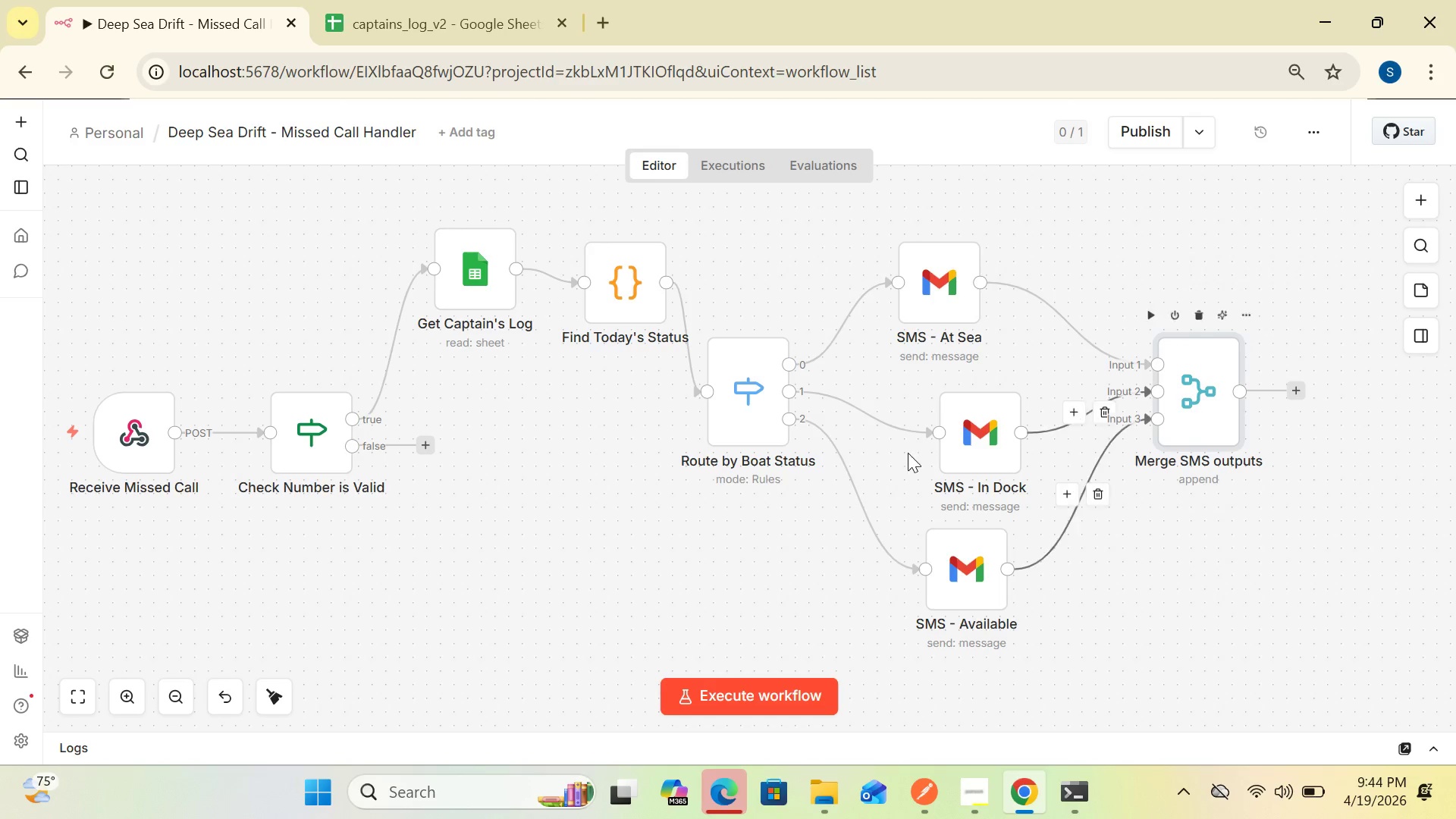 
left_click([172, 698])
 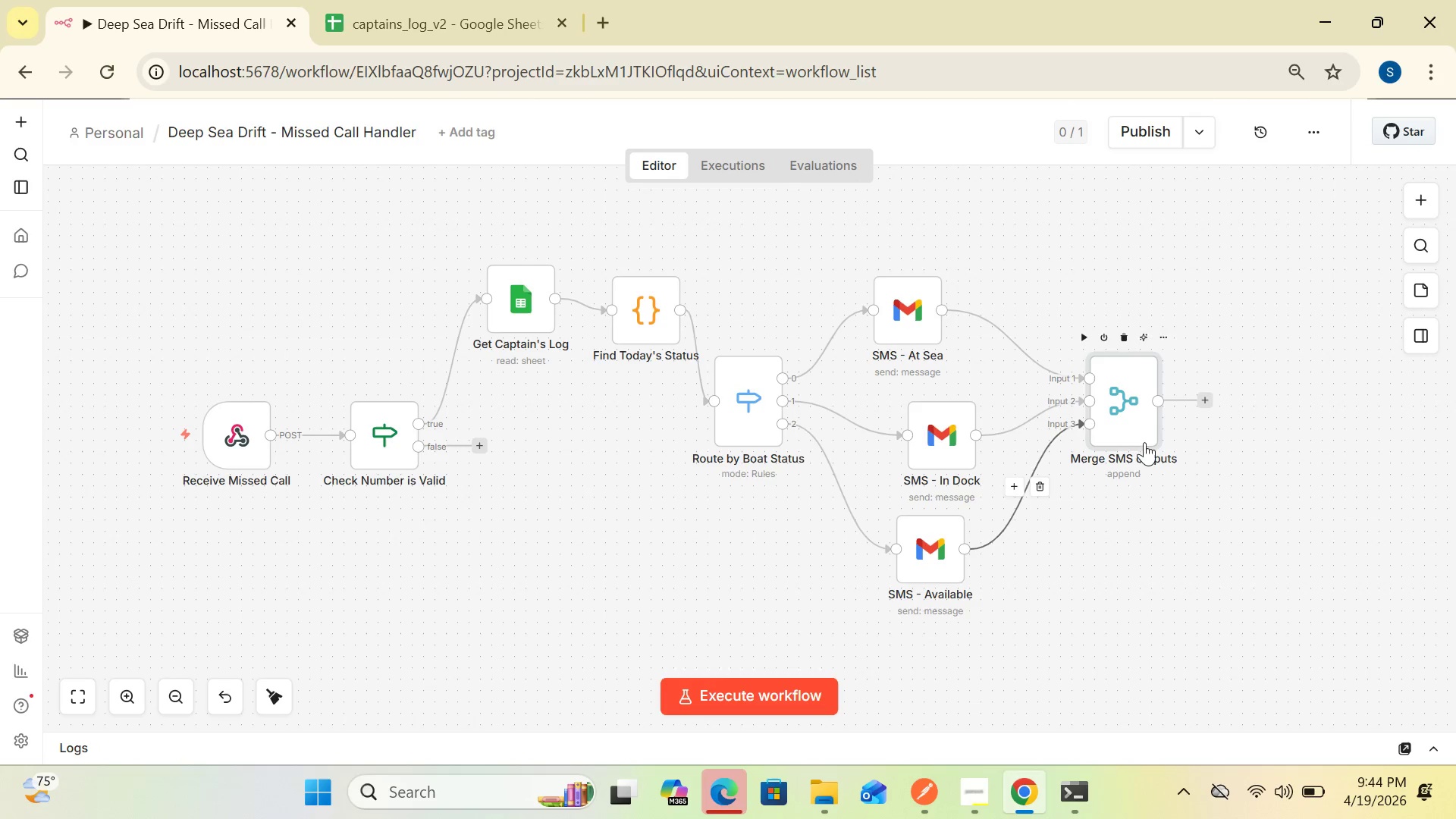 
wait(8.2)
 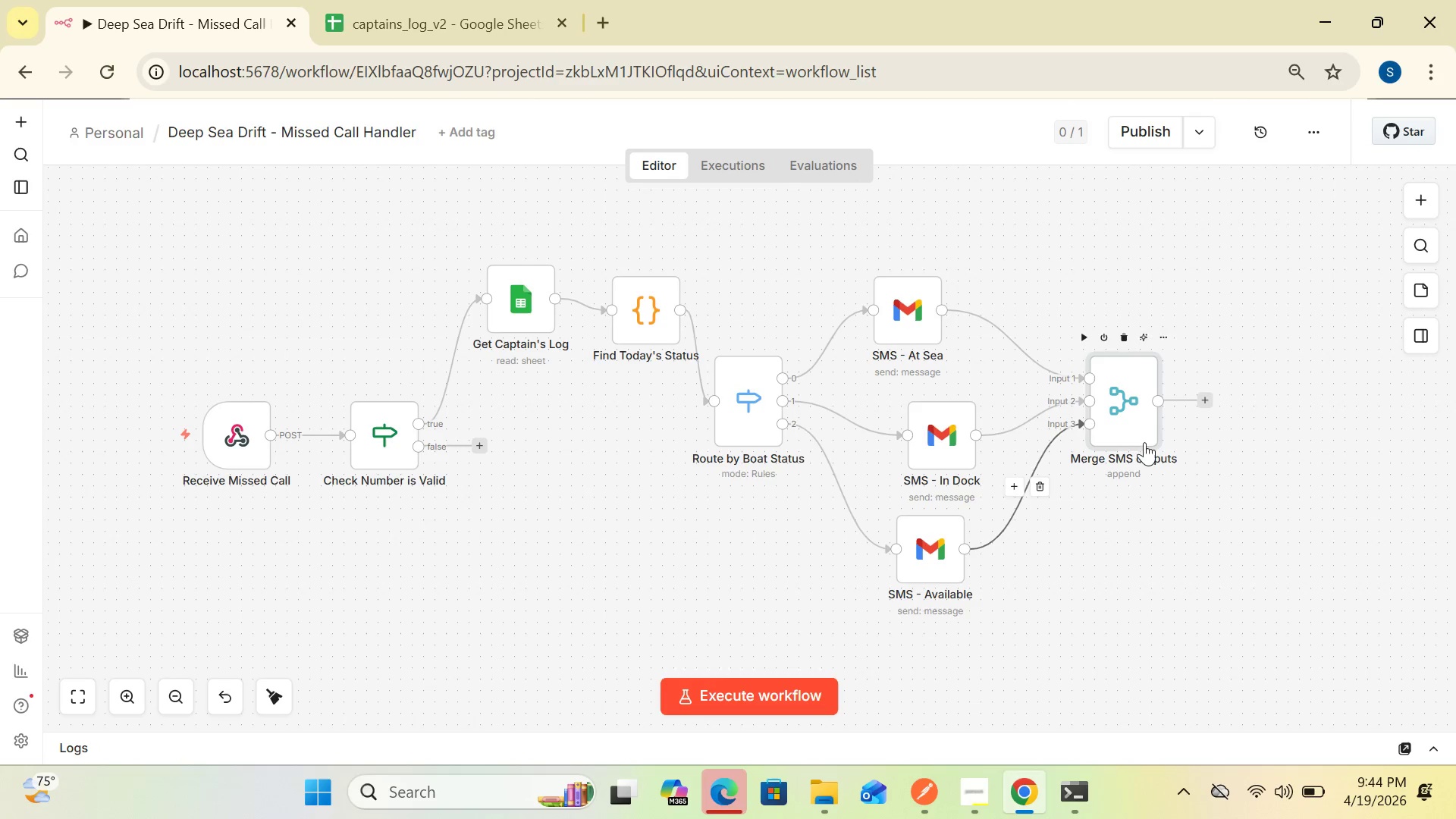 
left_click([1204, 391])
 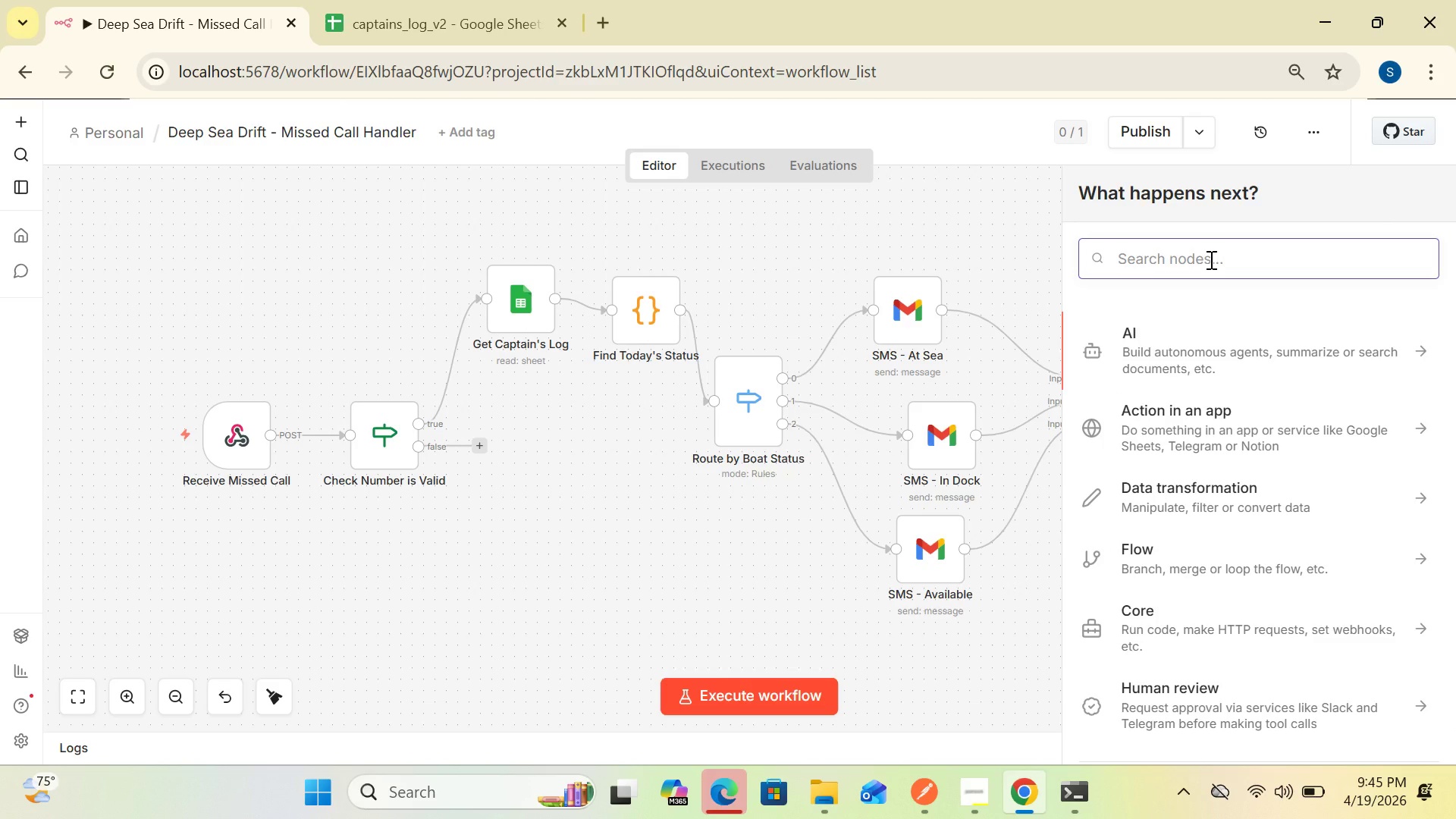 
type(gm)
 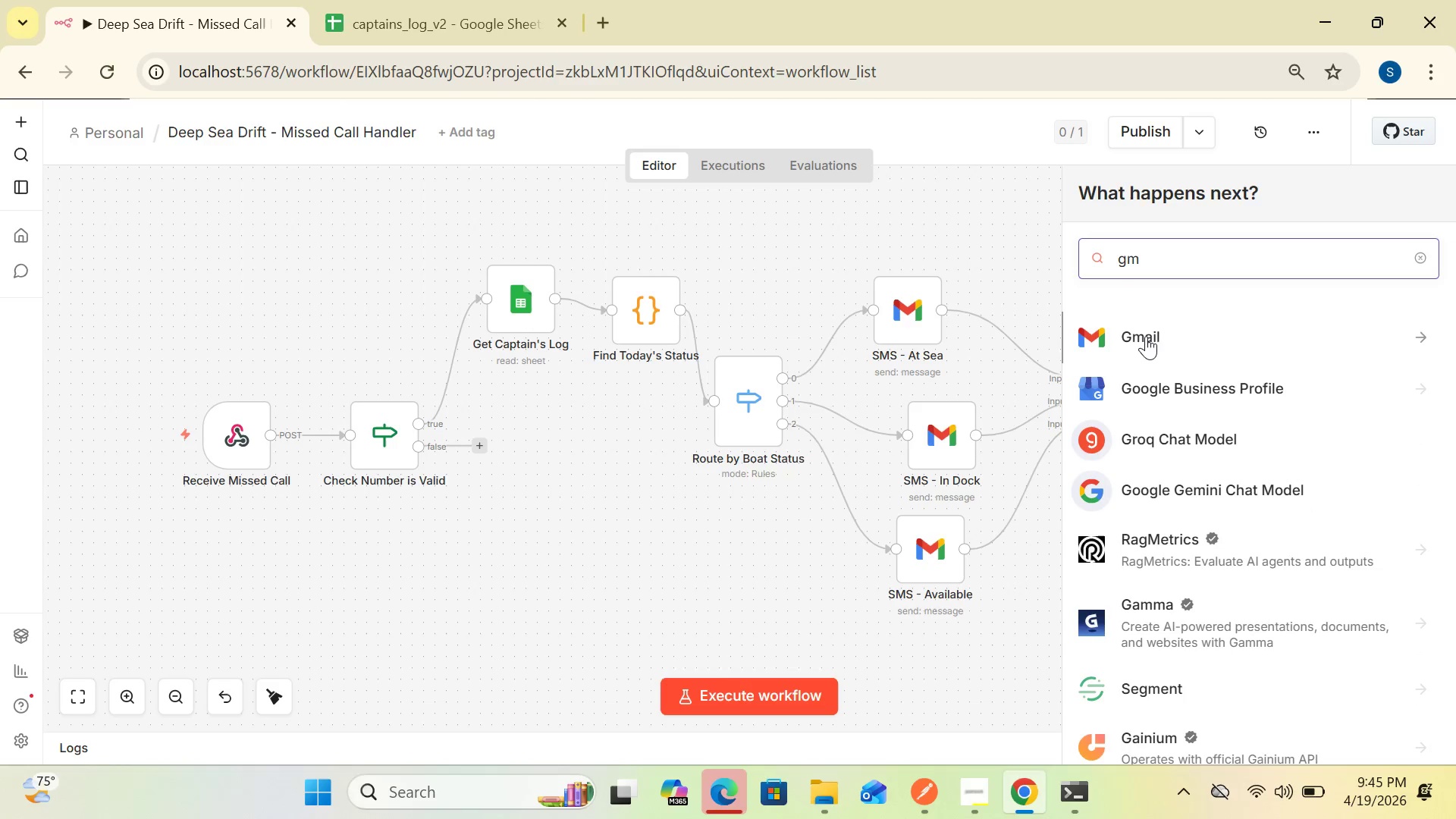 
left_click([1146, 336])
 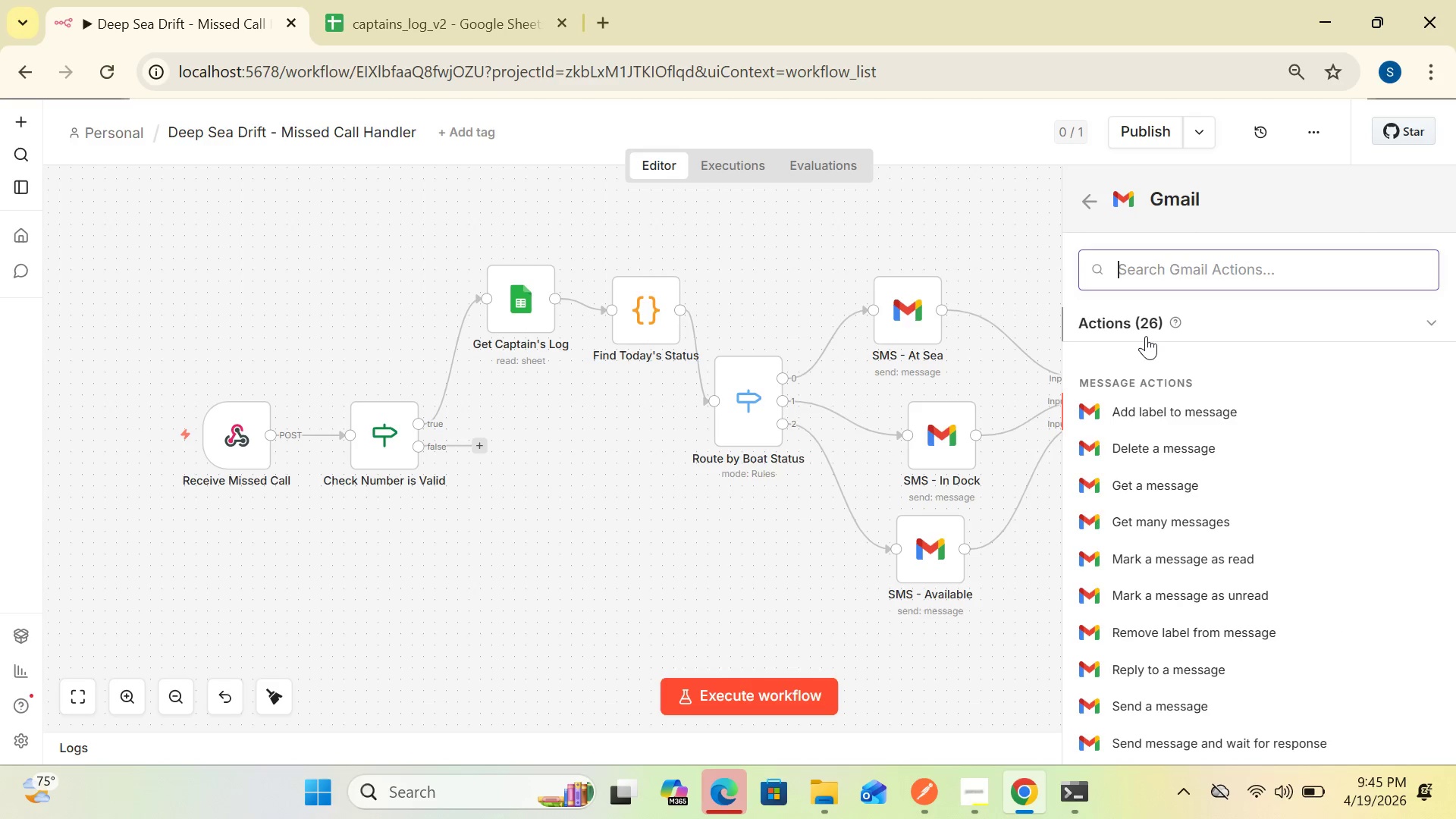 
wait(8.53)
 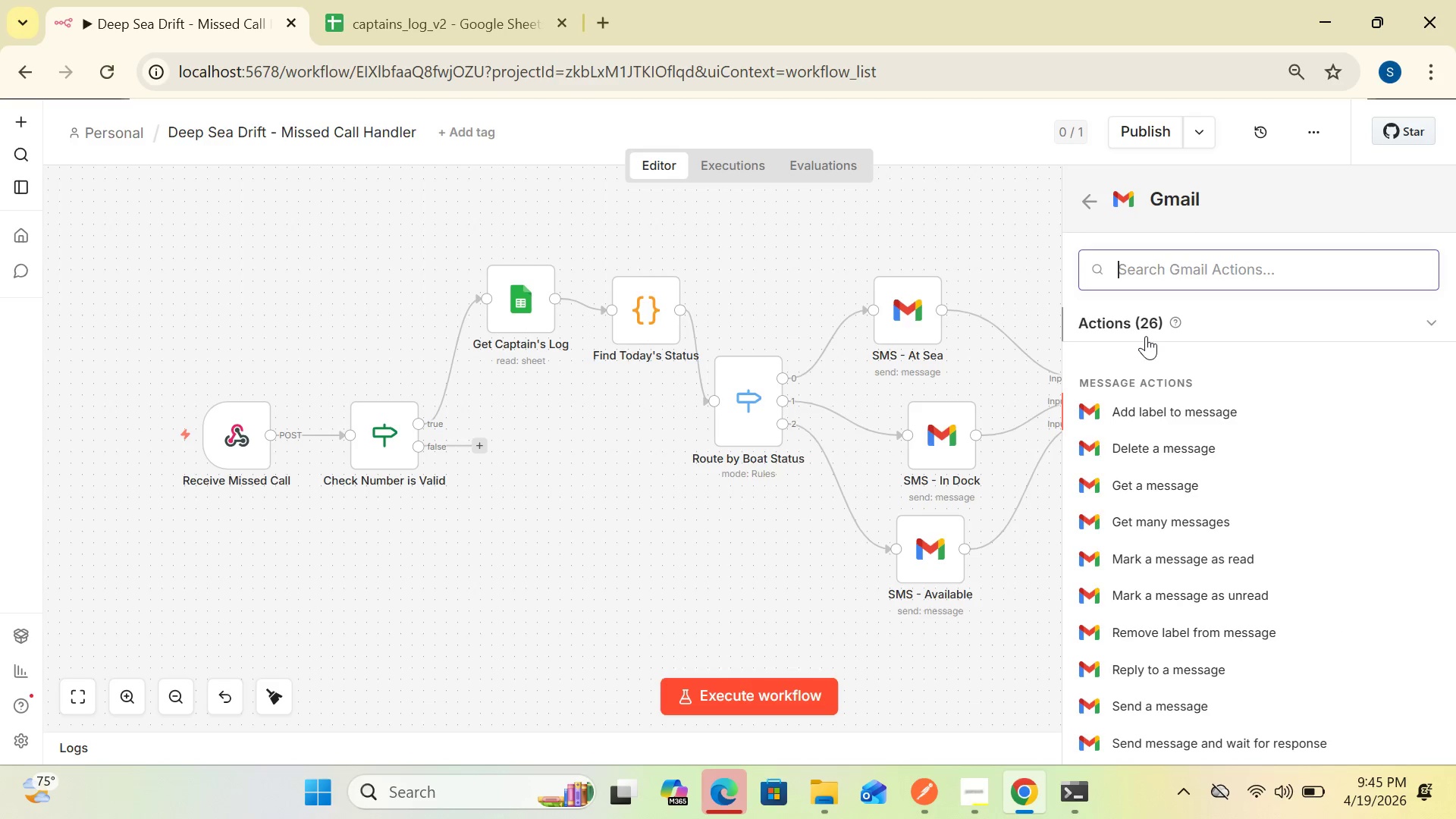 
left_click([1138, 703])
 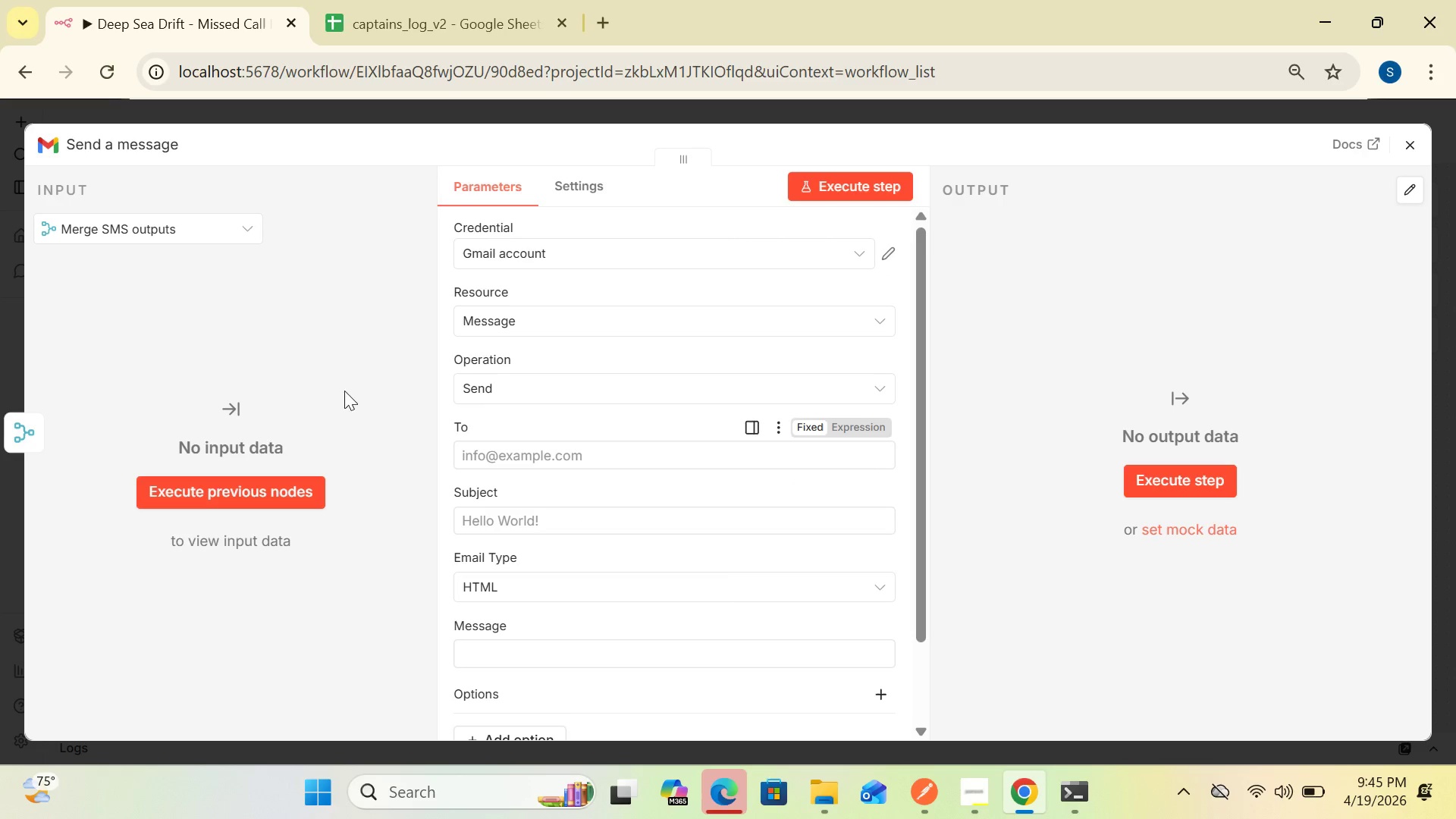 
wait(5.22)
 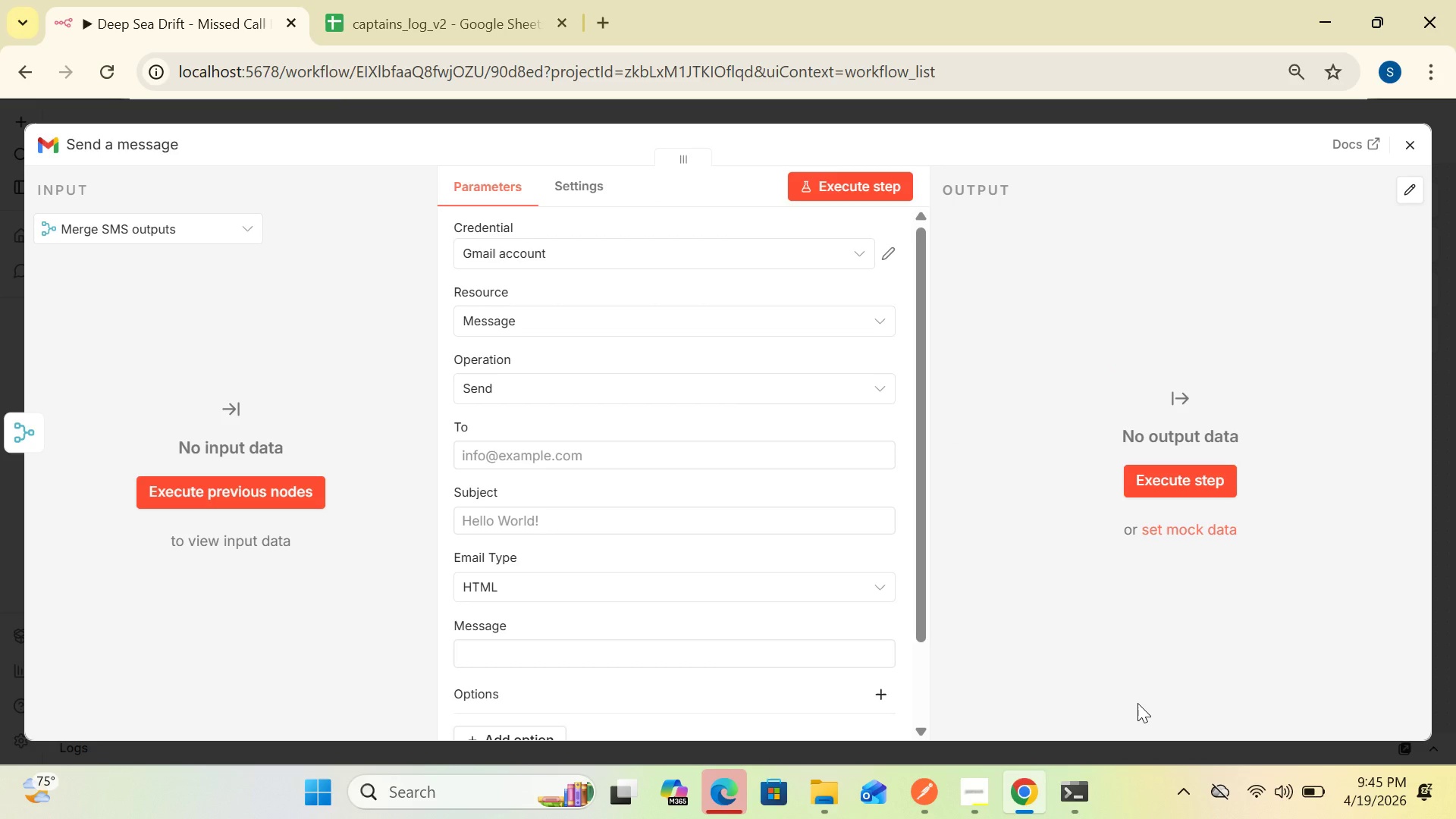 
left_click([121, 139])
 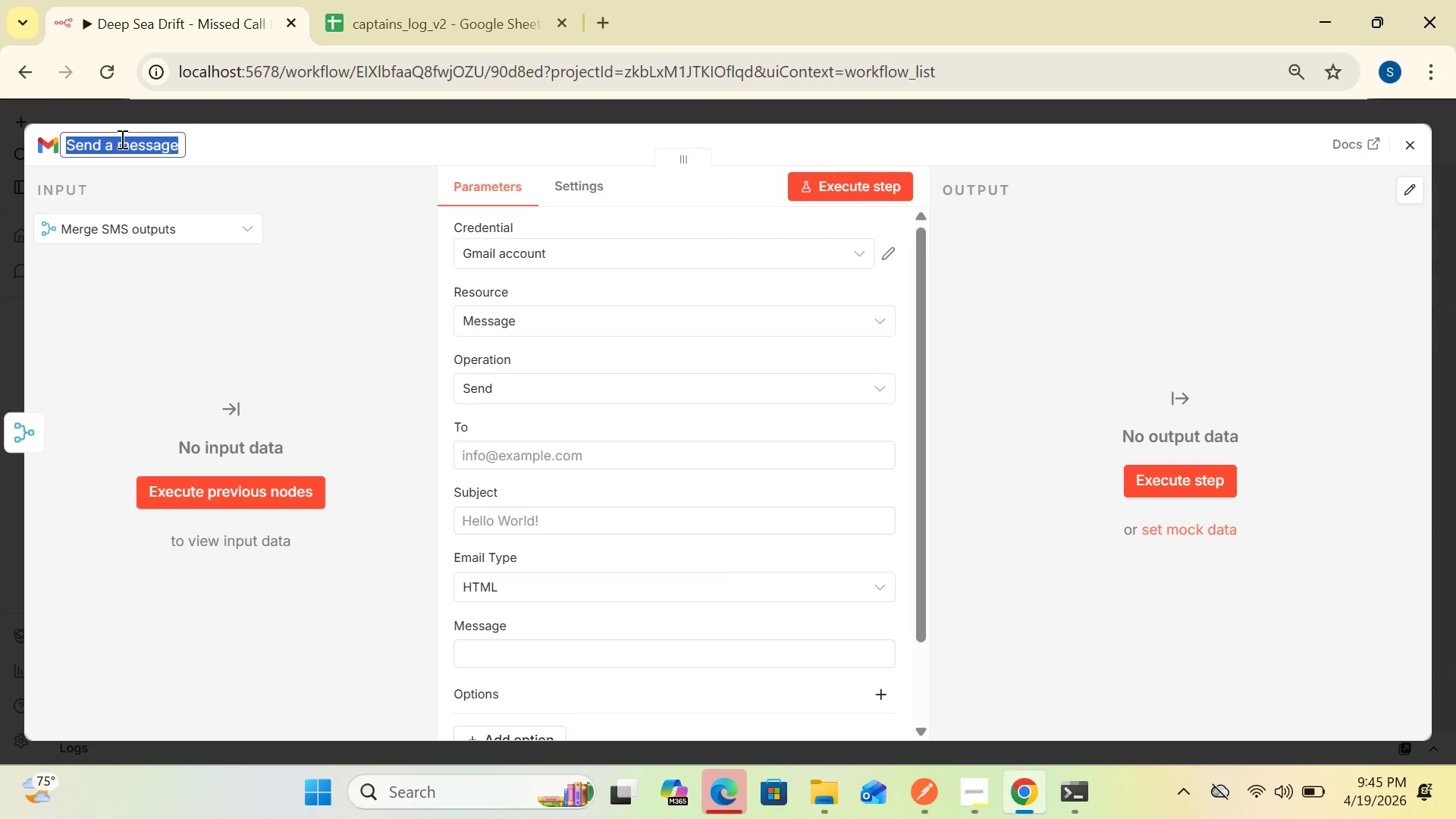 
type([Delete]Notify)
 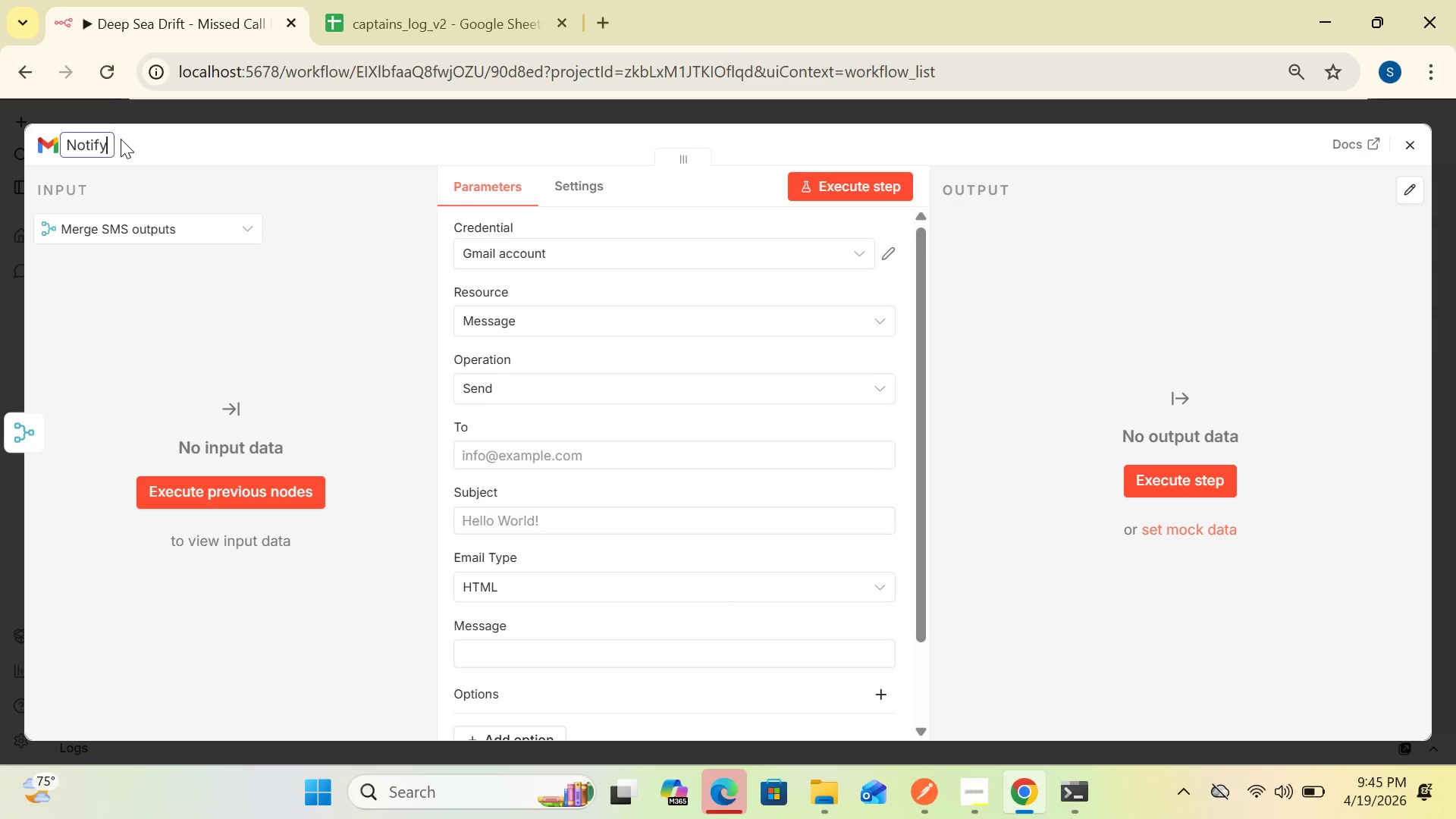 
type( Owner)
 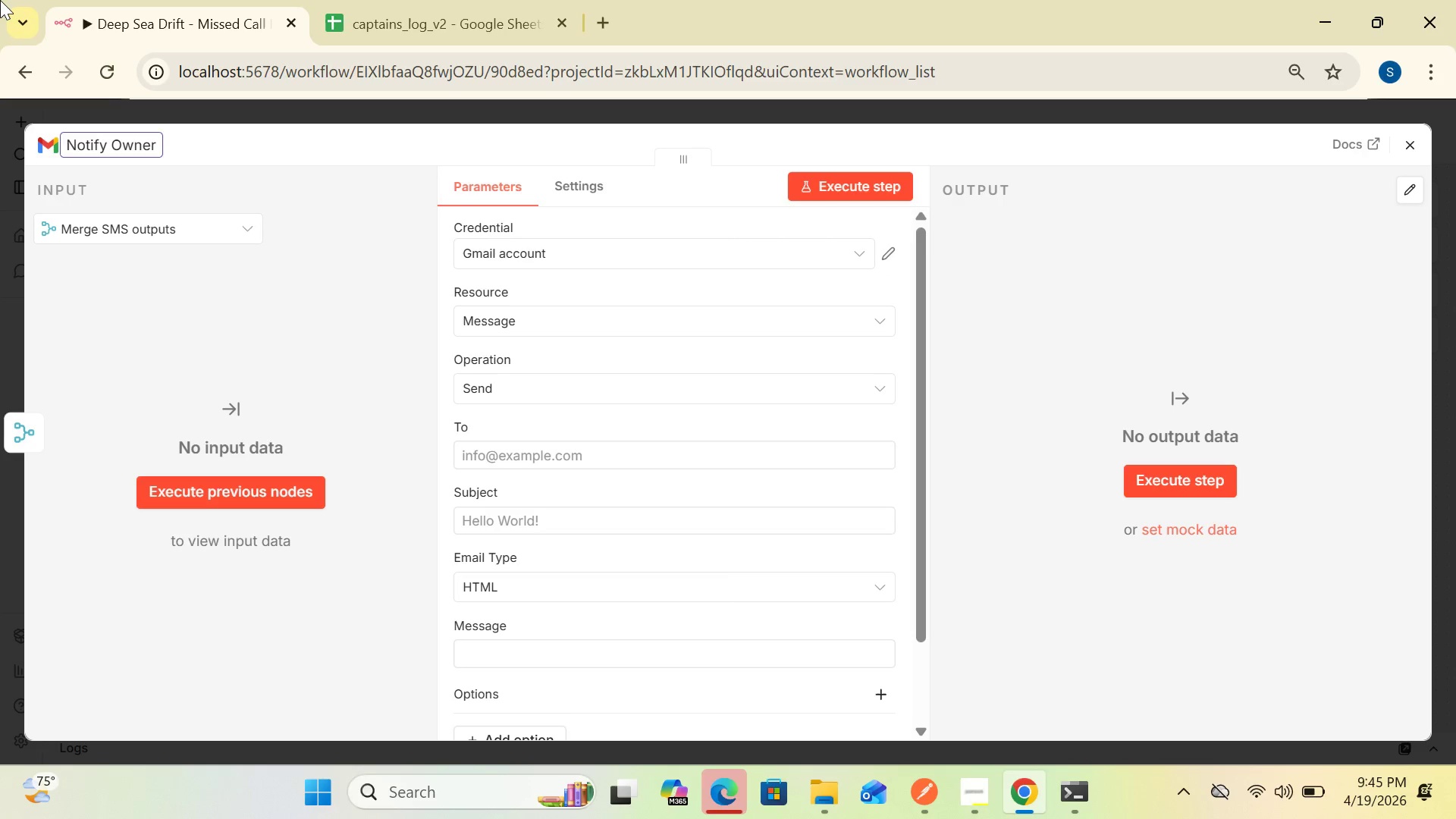 
type( - Missed Call)
 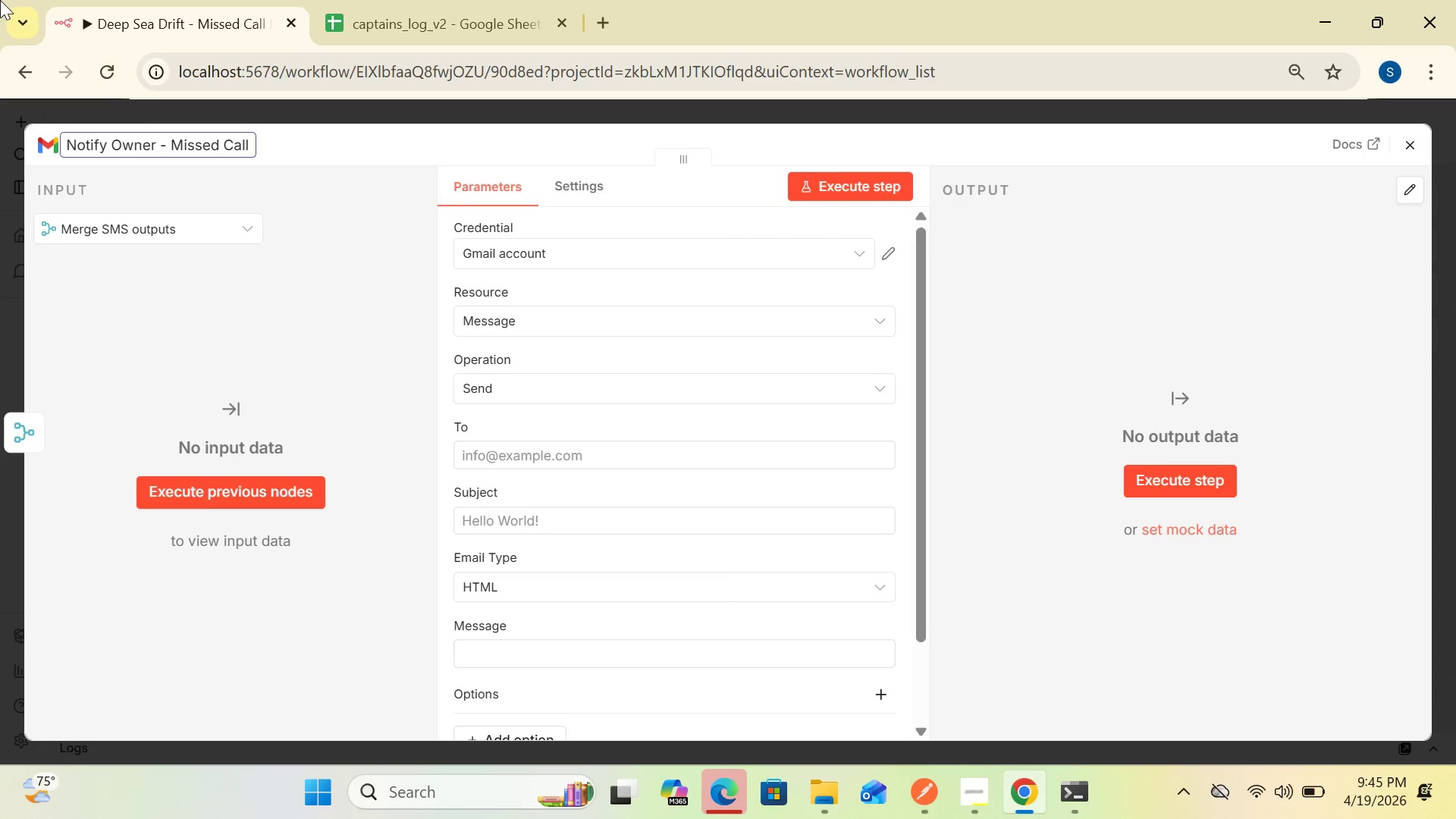 
wait(9.83)
 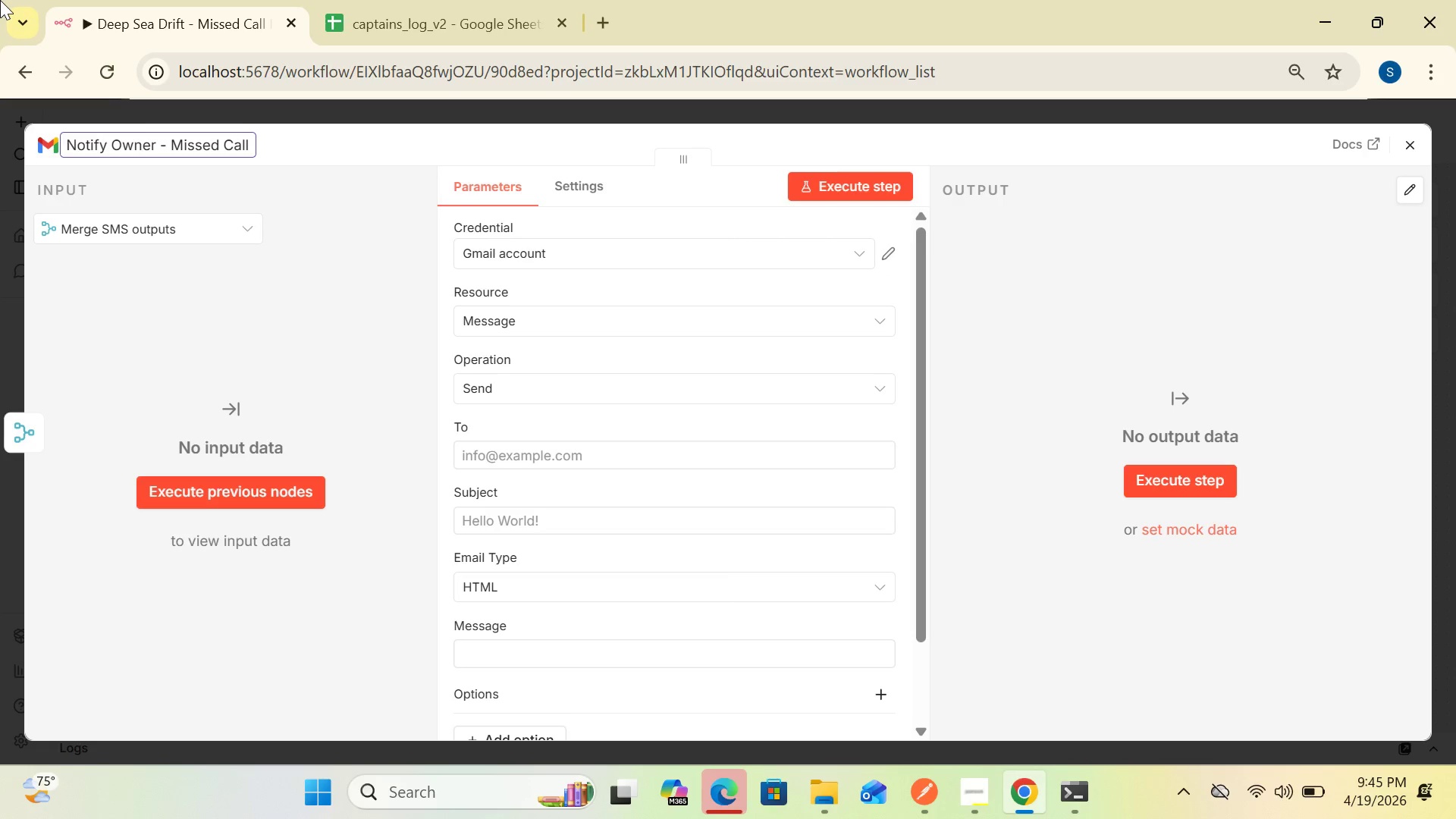 
left_click([529, 466])
 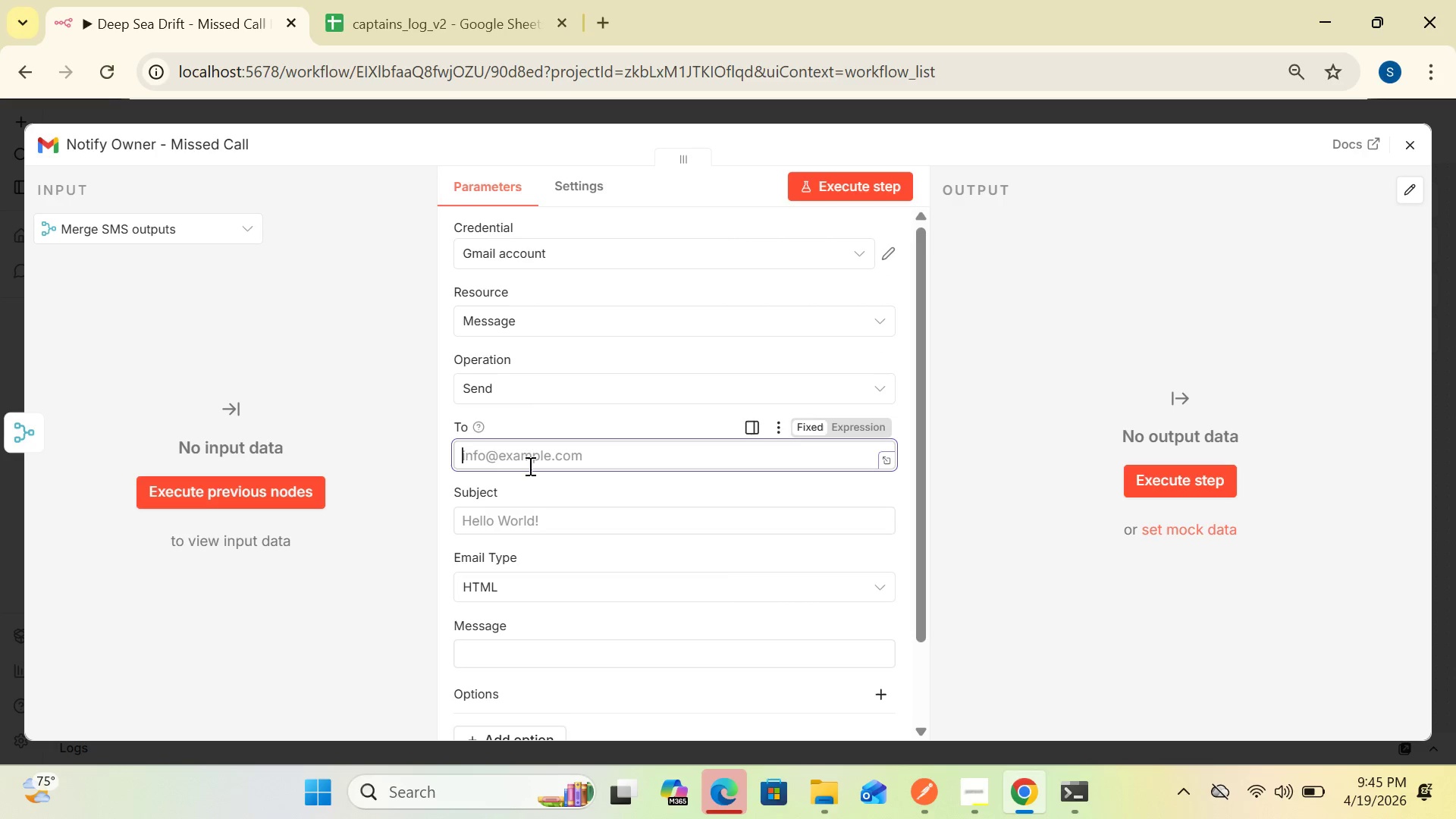 
type(sanabasra00009)
 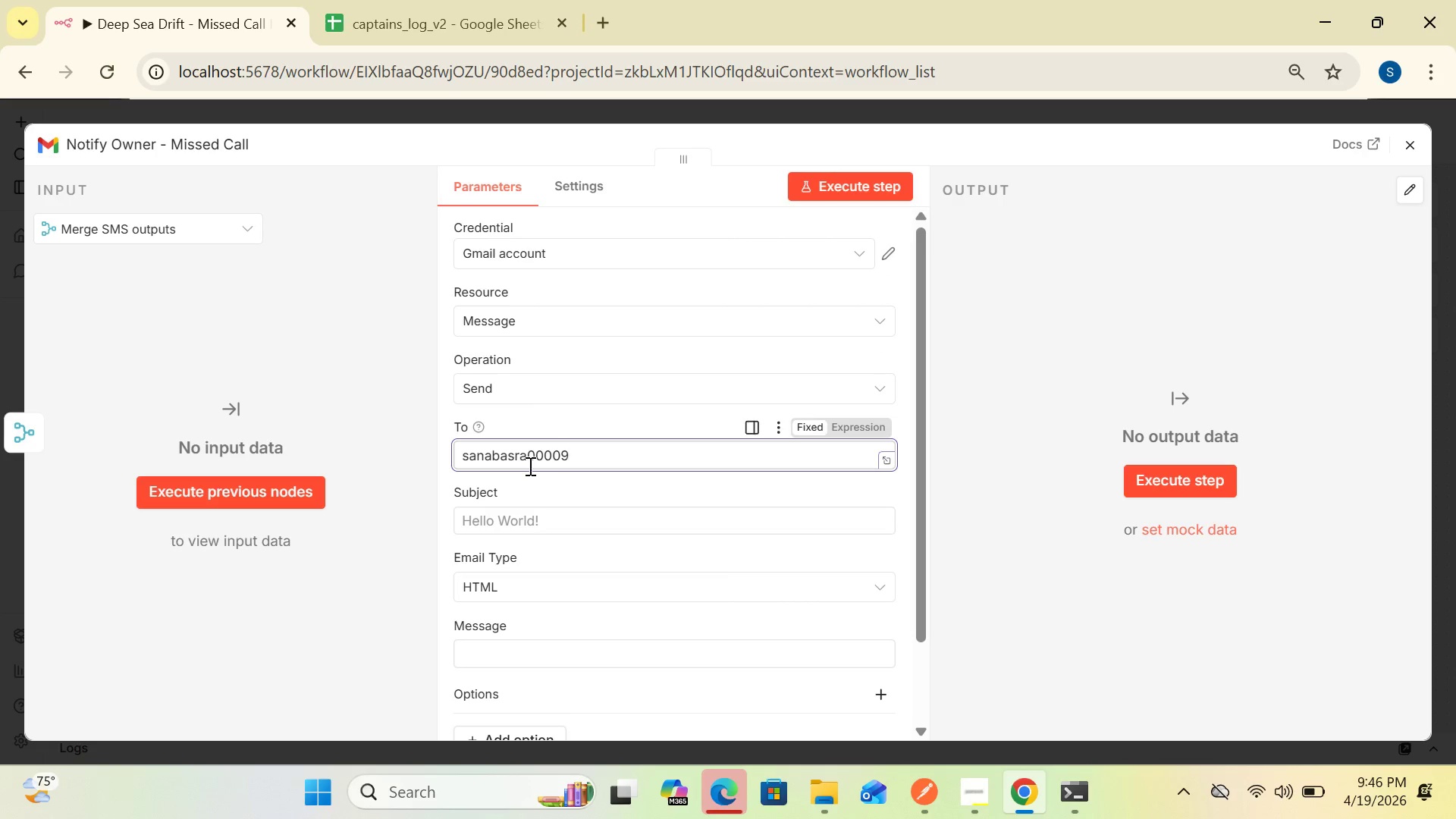 
type(@gmail.com)
 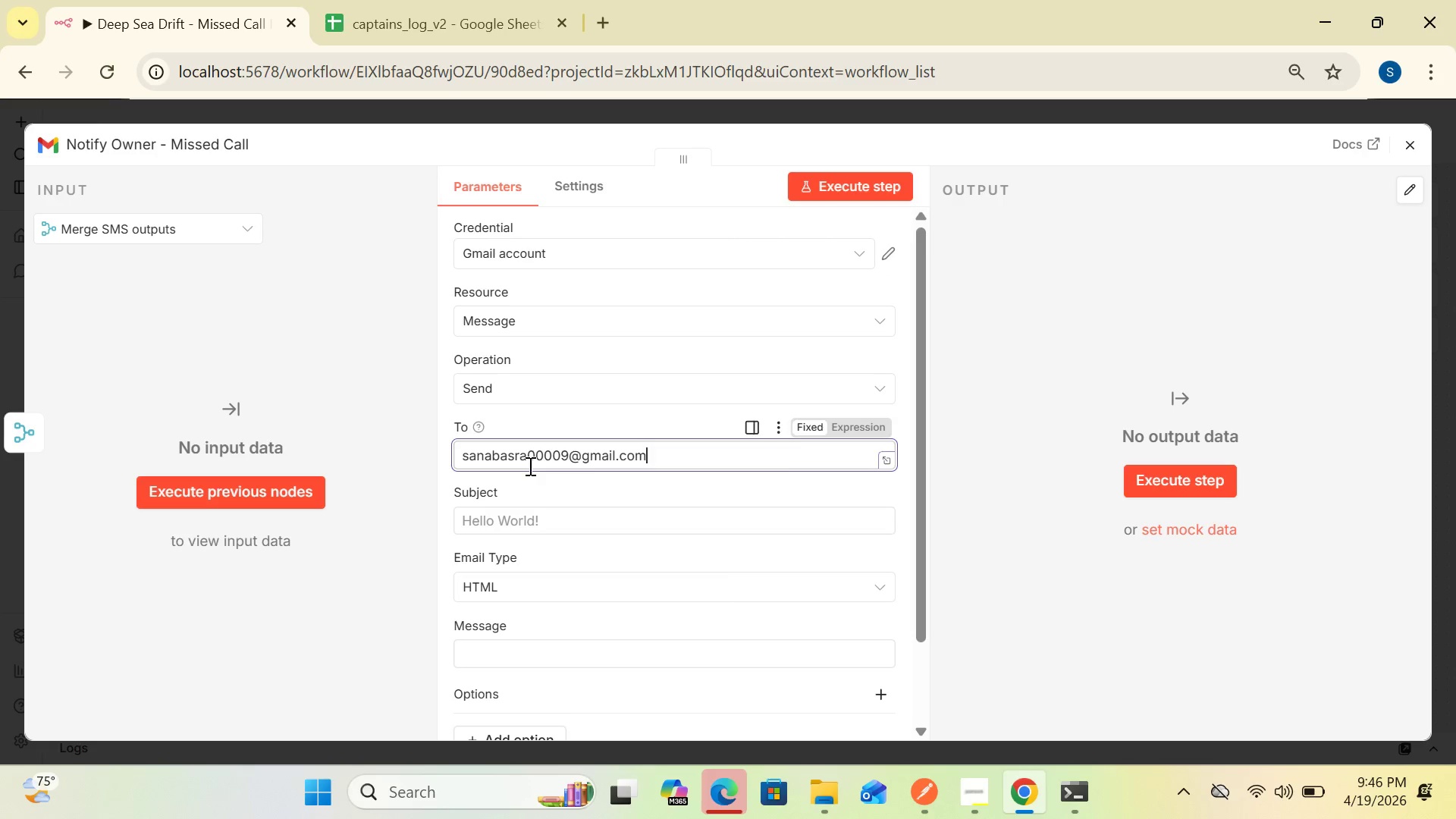 
wait(19.27)
 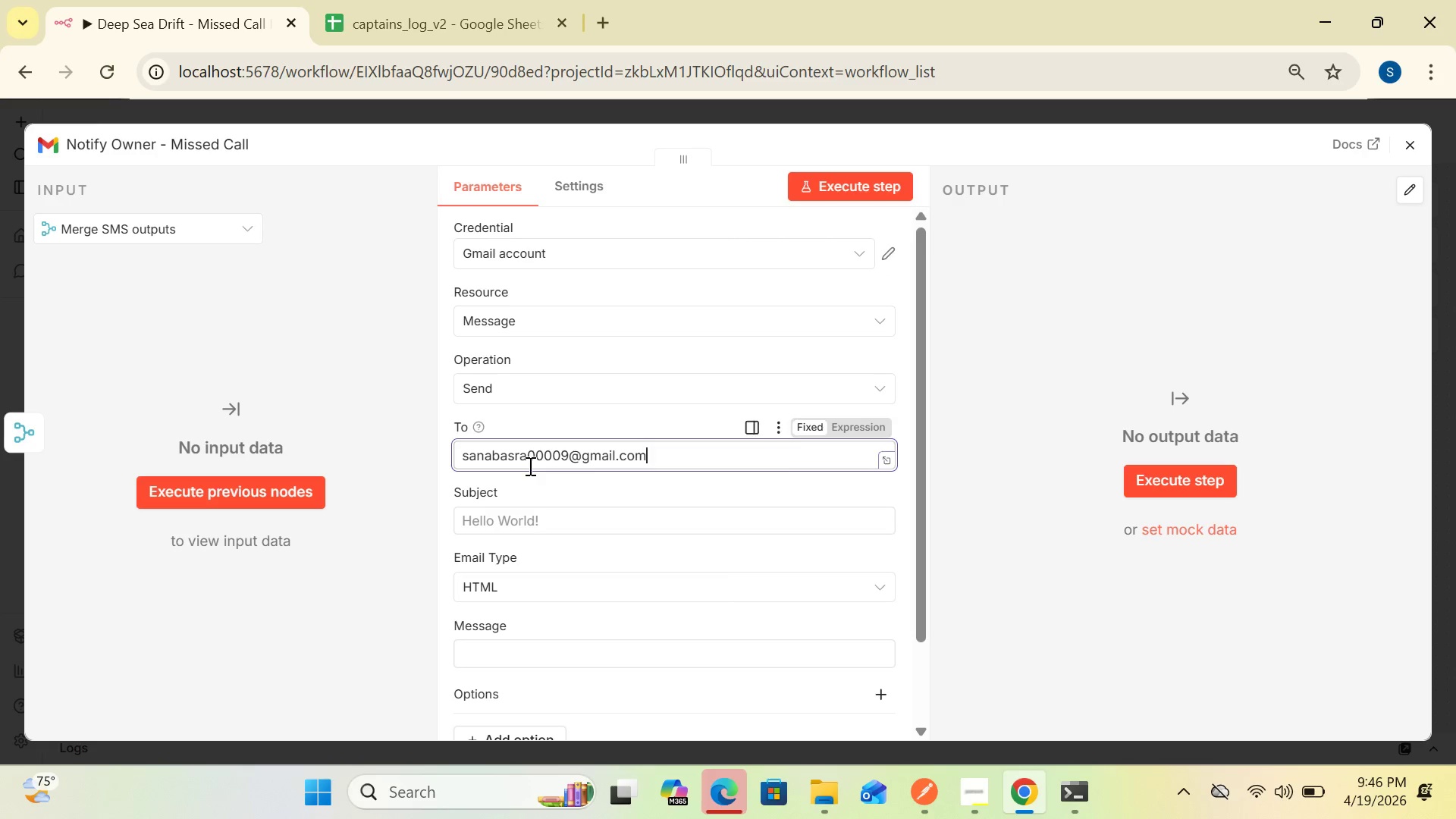 
left_click([1405, 145])
 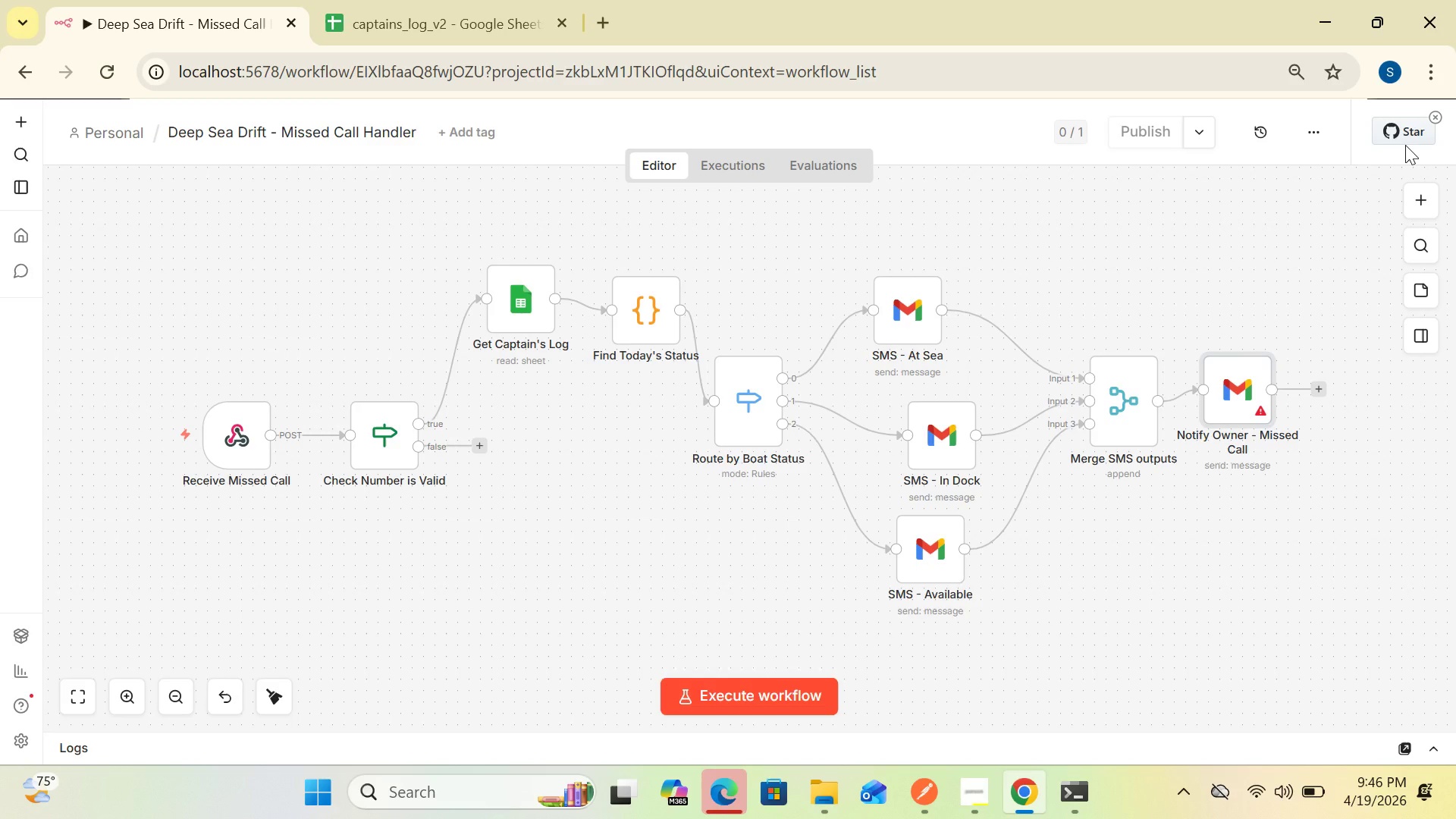 
wait(8.72)
 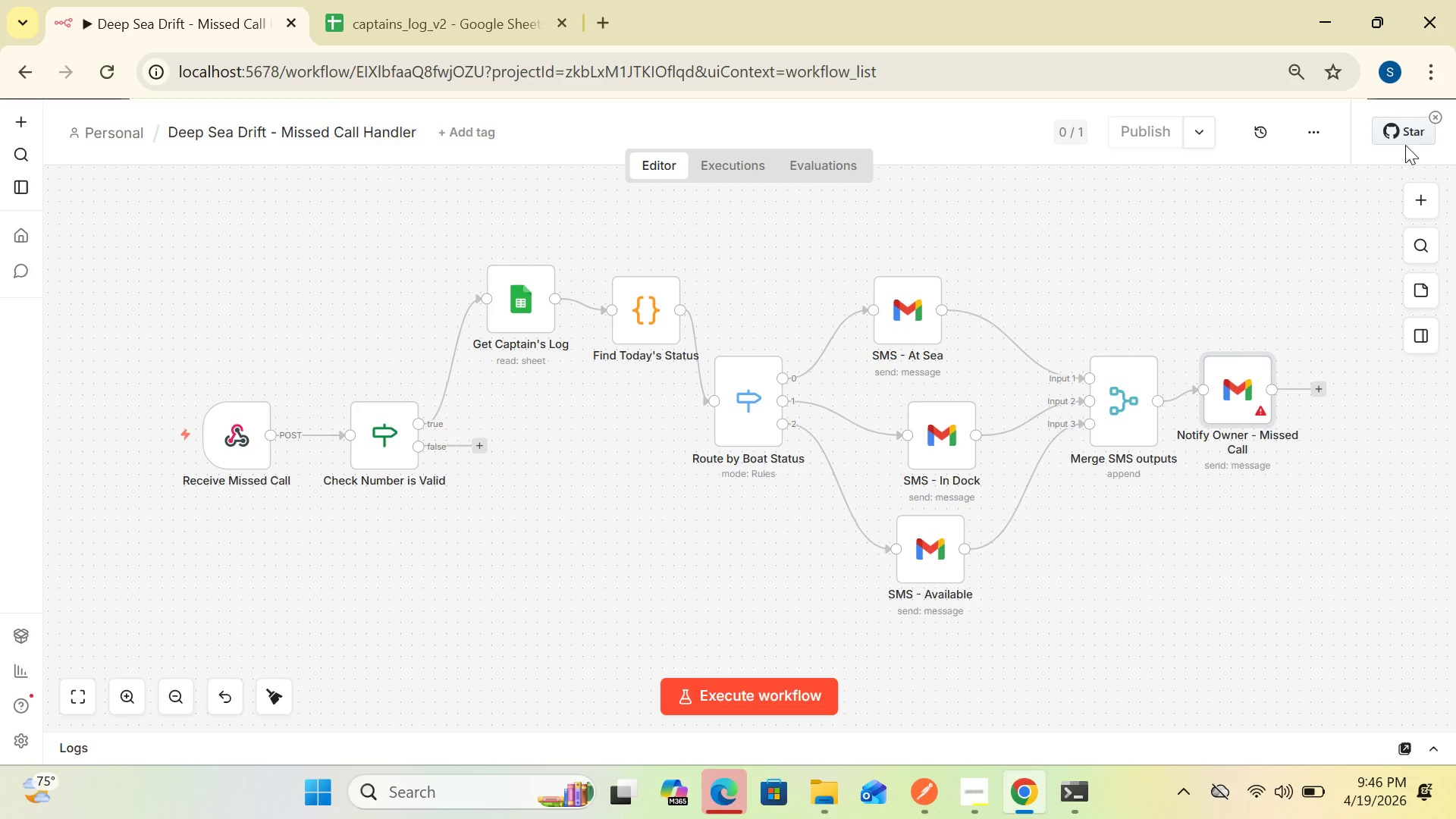 
double_click([1234, 404])
 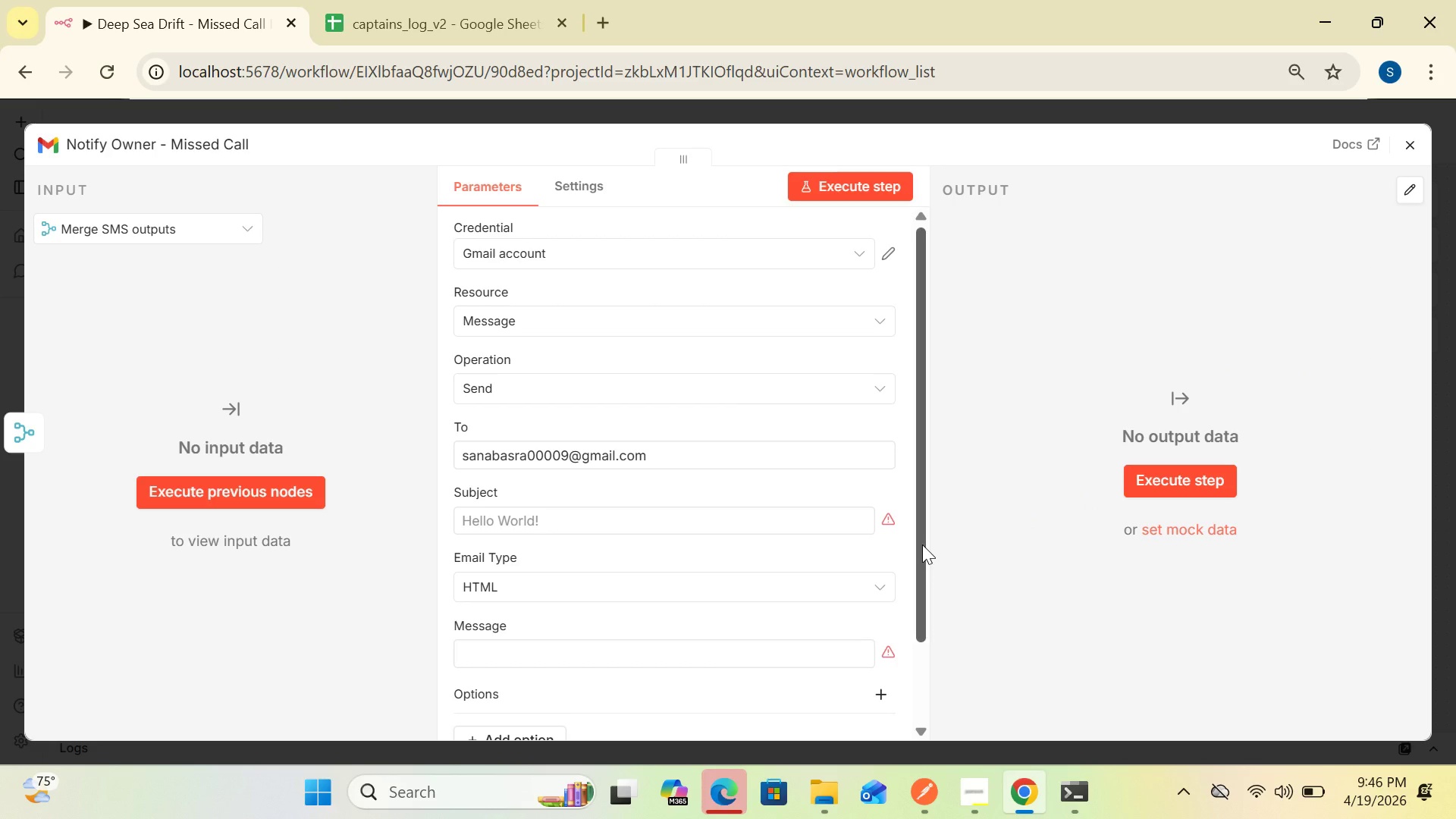 
wait(10.62)
 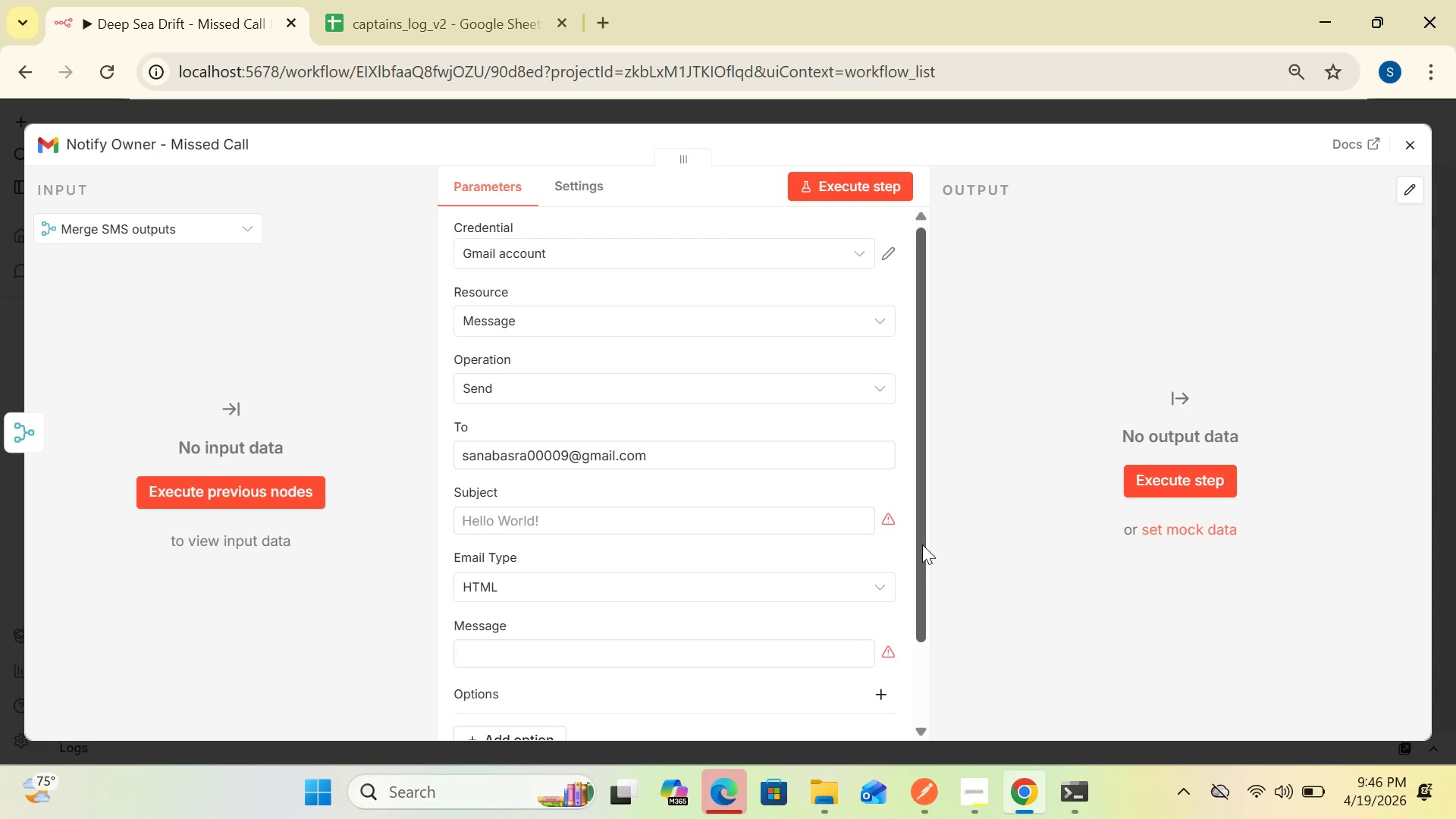 
left_click([502, 522])
 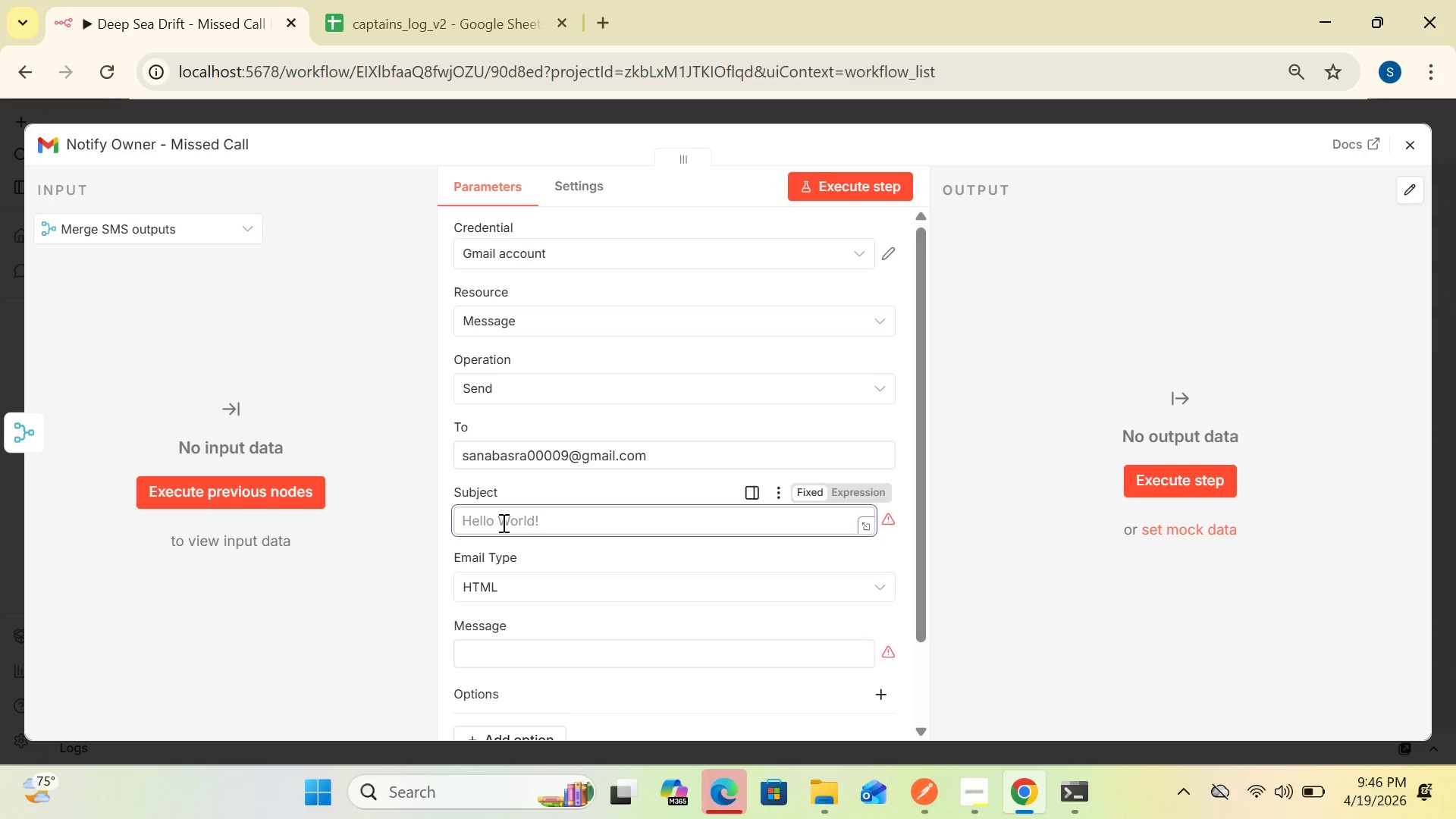 
type(Missed Cak)
key(Backspace)
type(ll Recieved)
 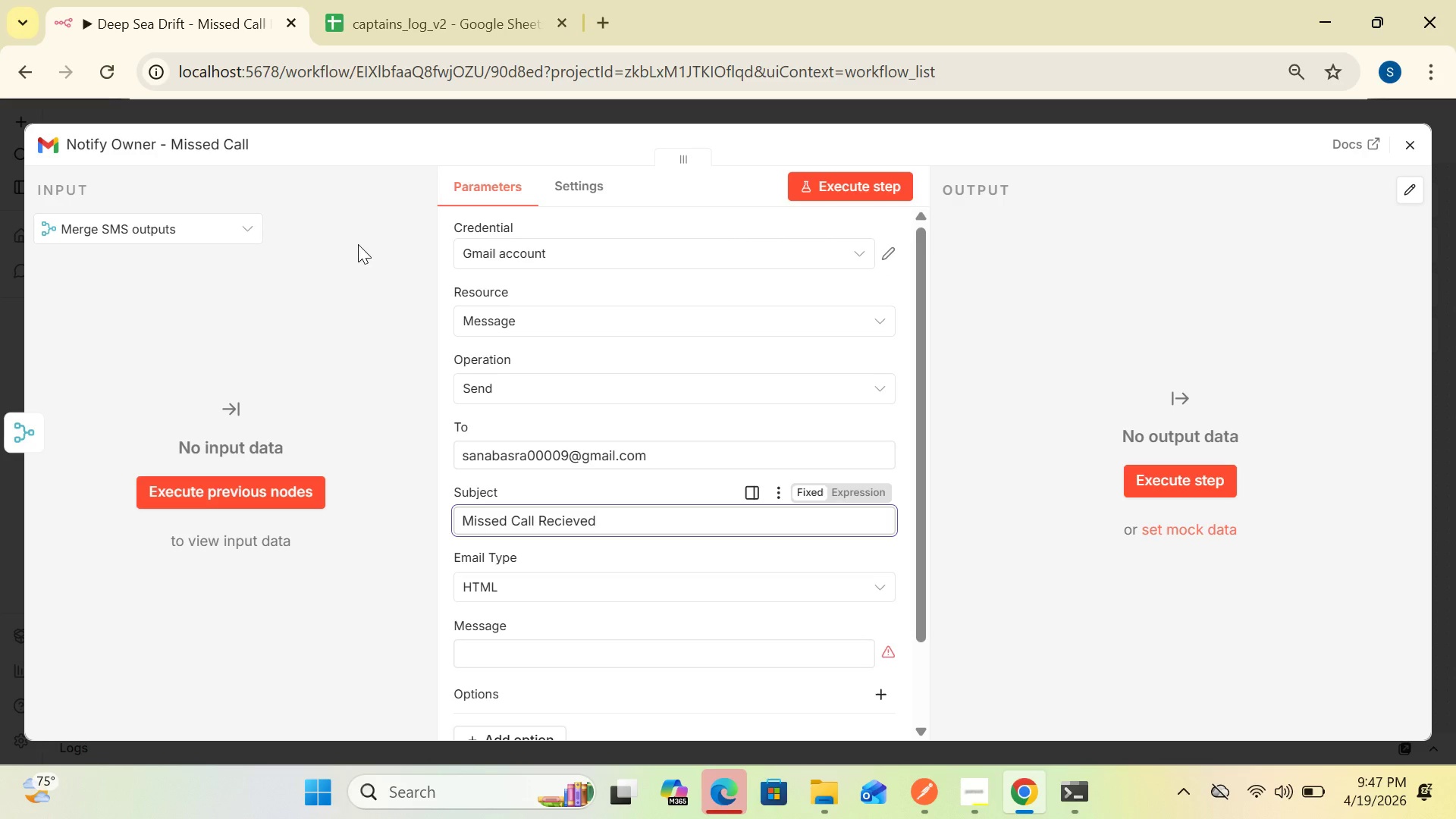 
wait(11.81)
 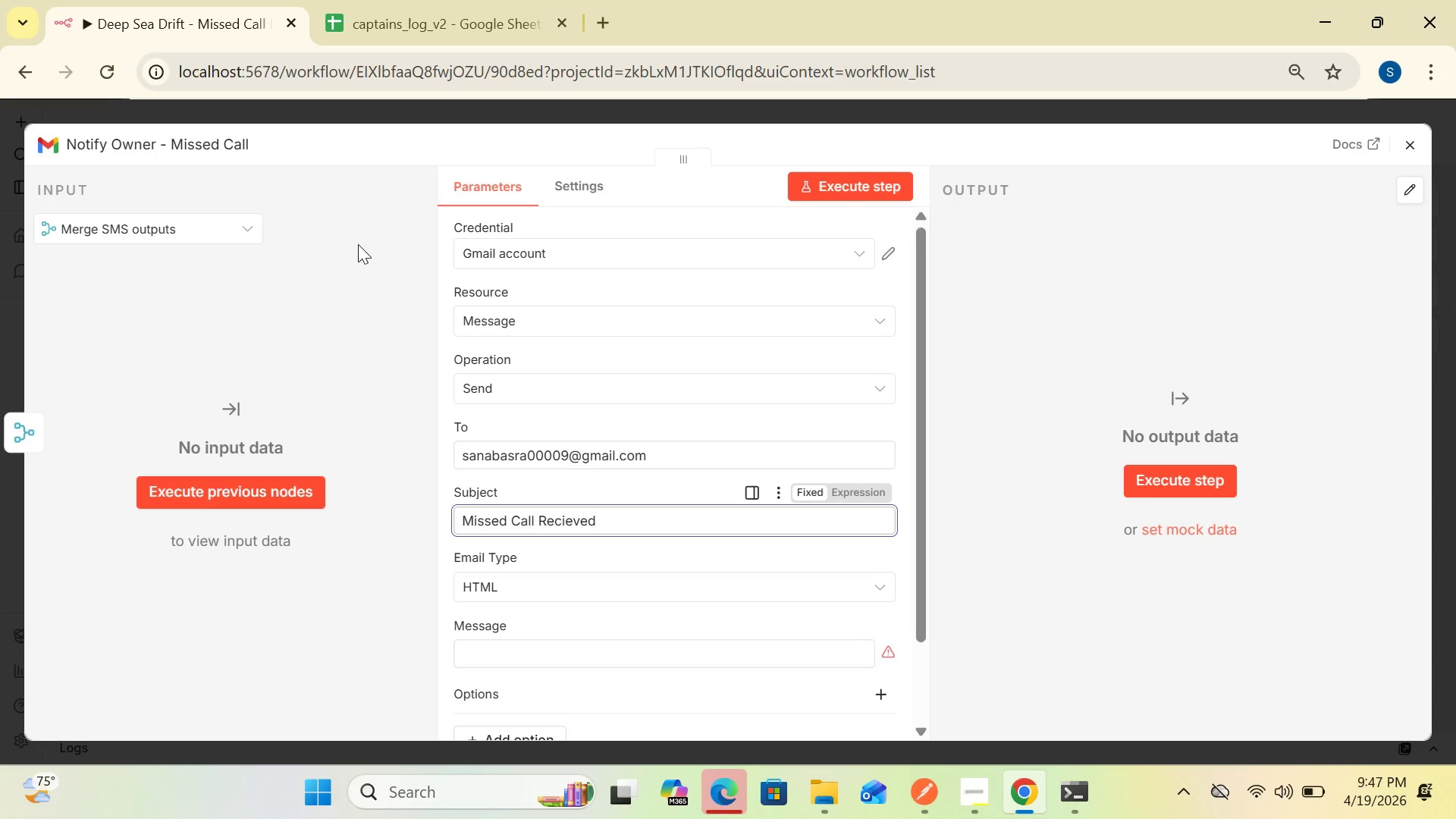 
key(Backspace)
 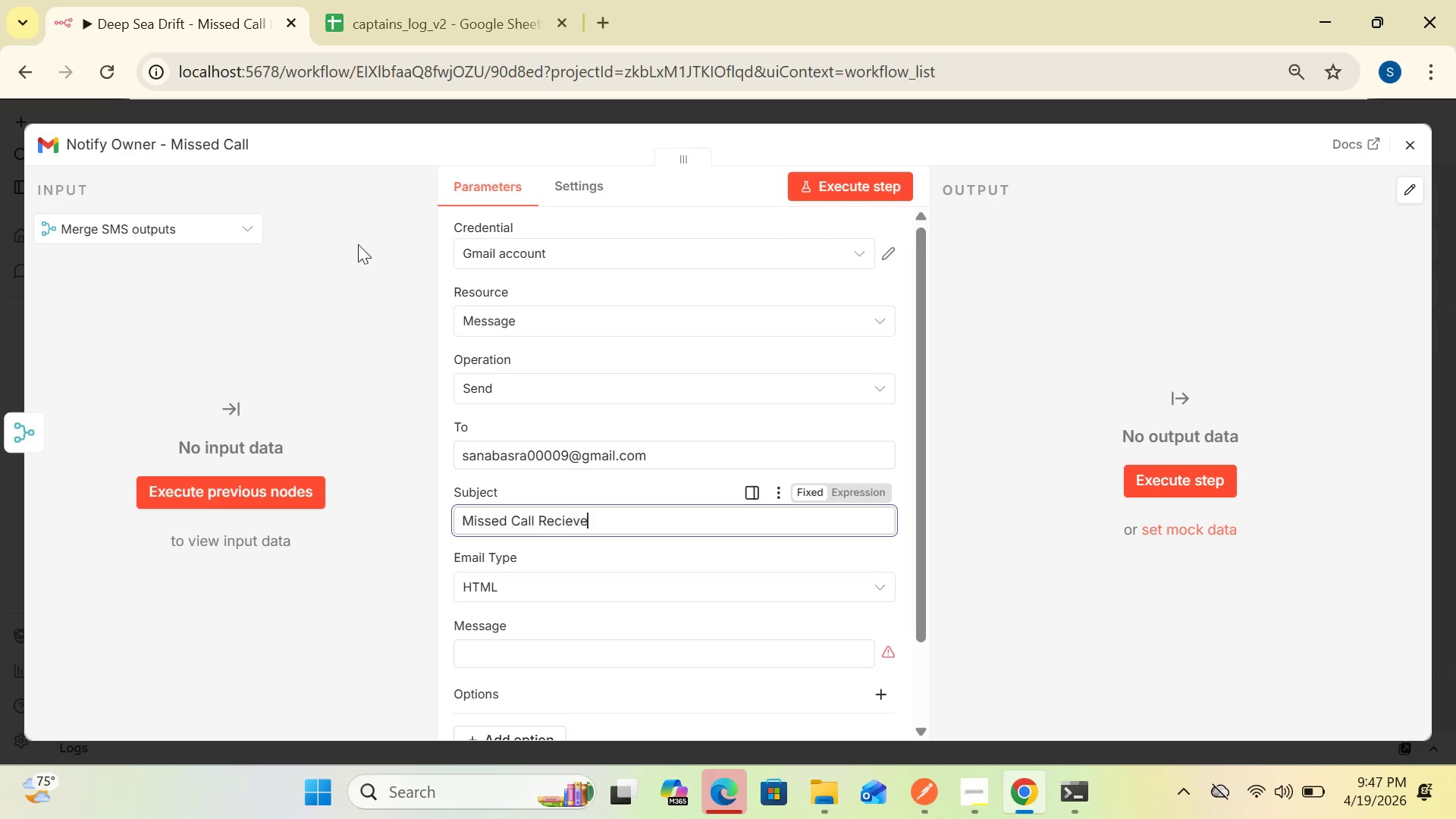 
key(Backspace)
 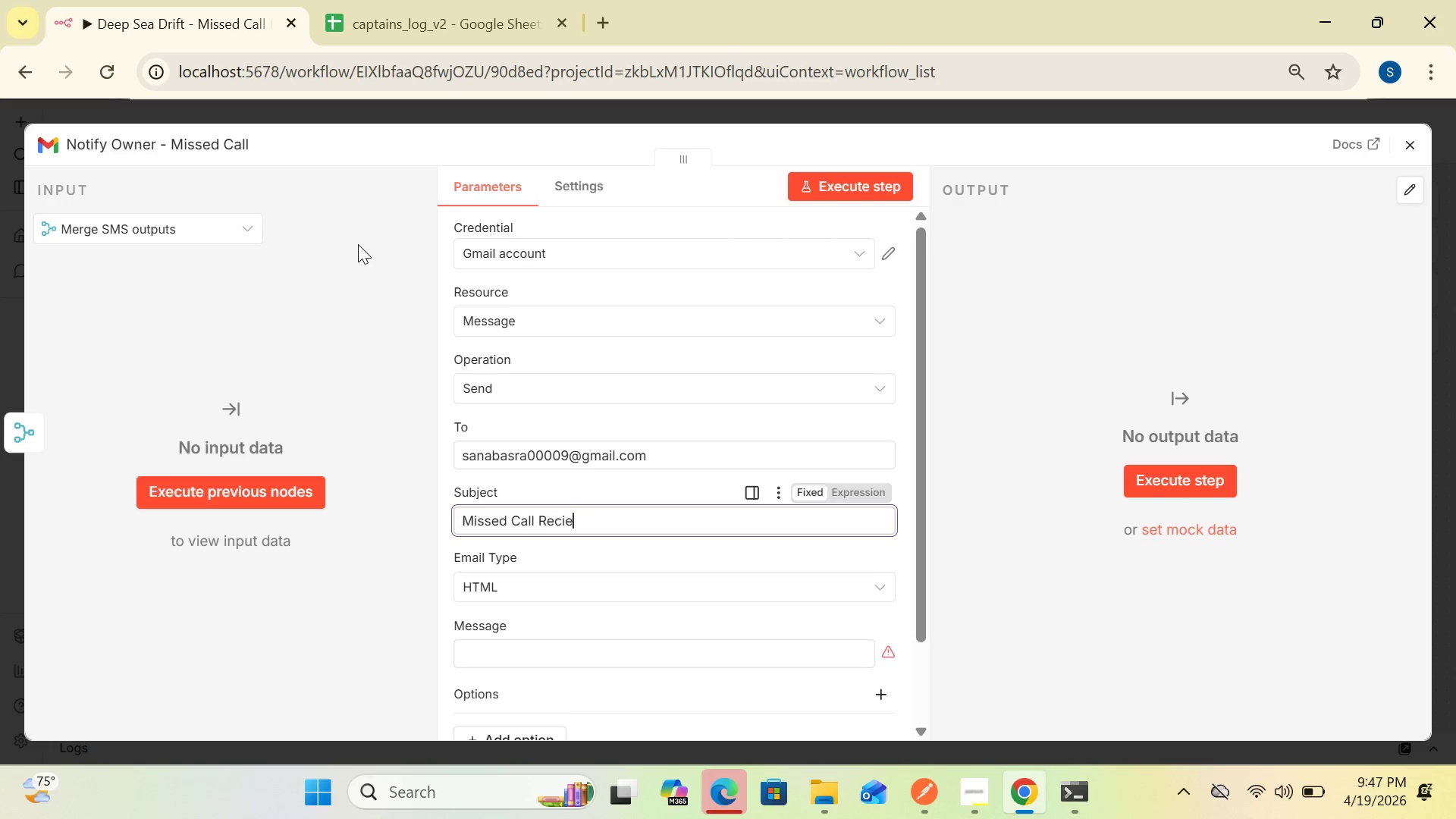 
key(Backspace)
 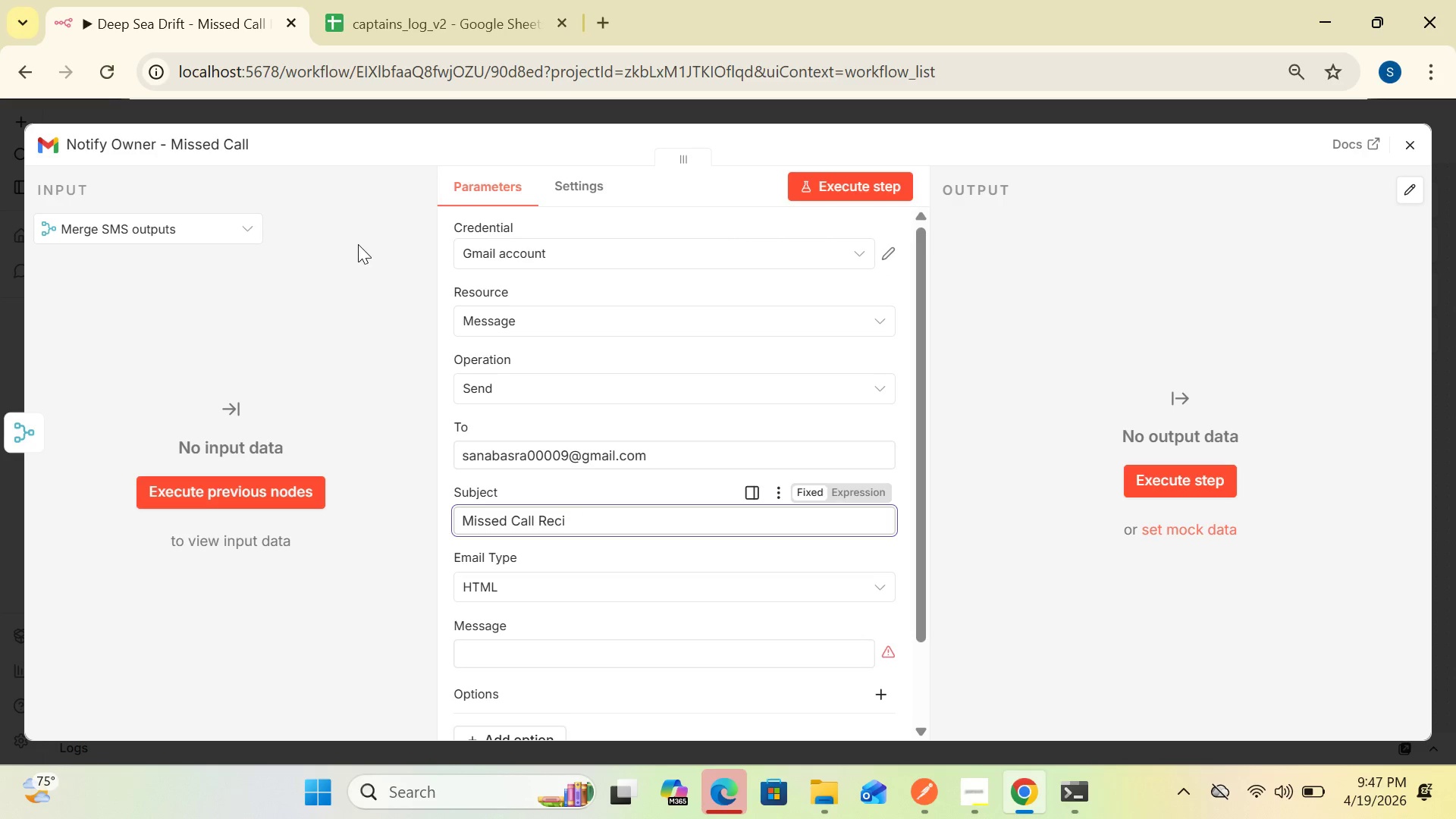 
key(Backspace)
 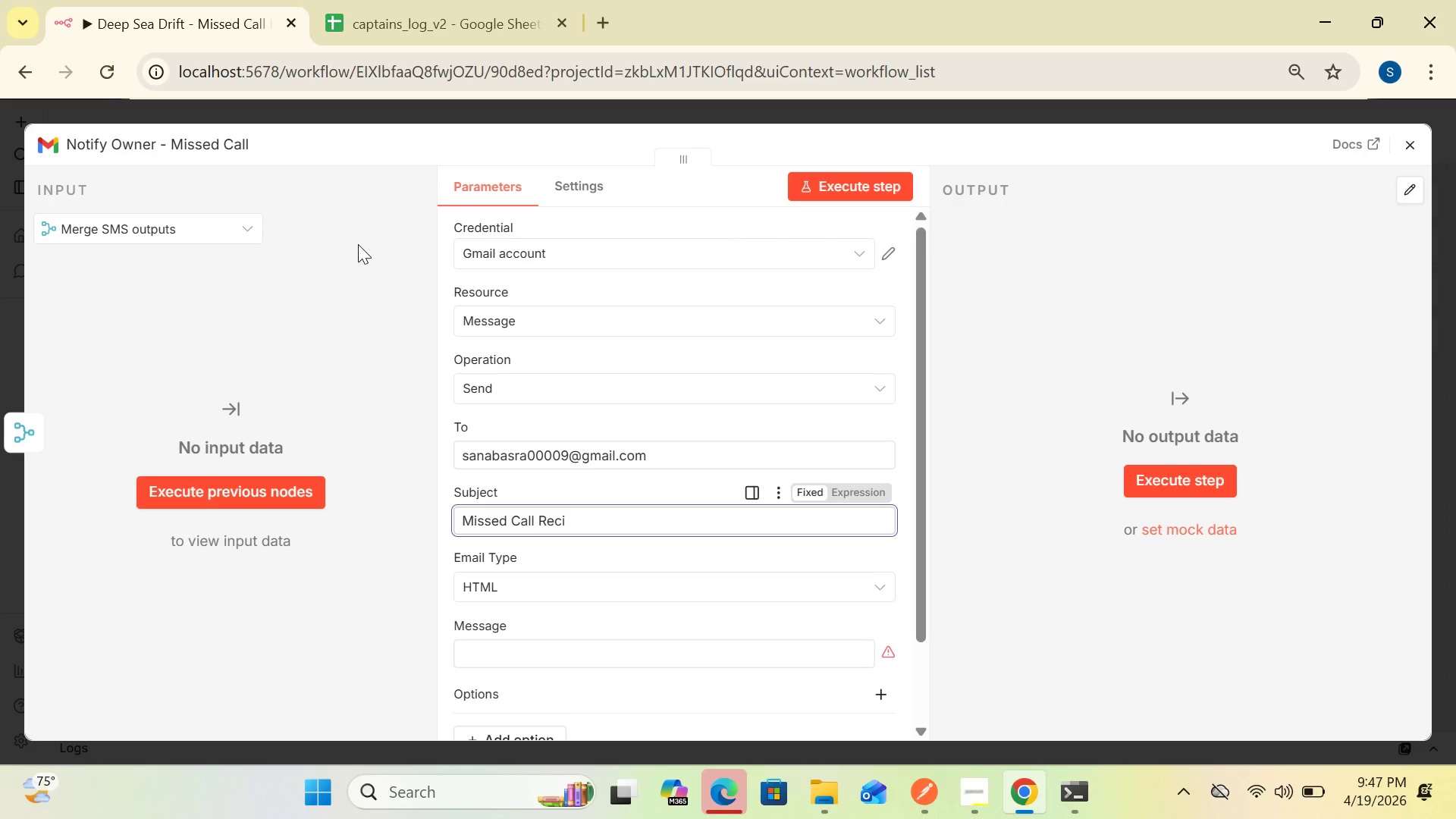 
key(Backspace)
 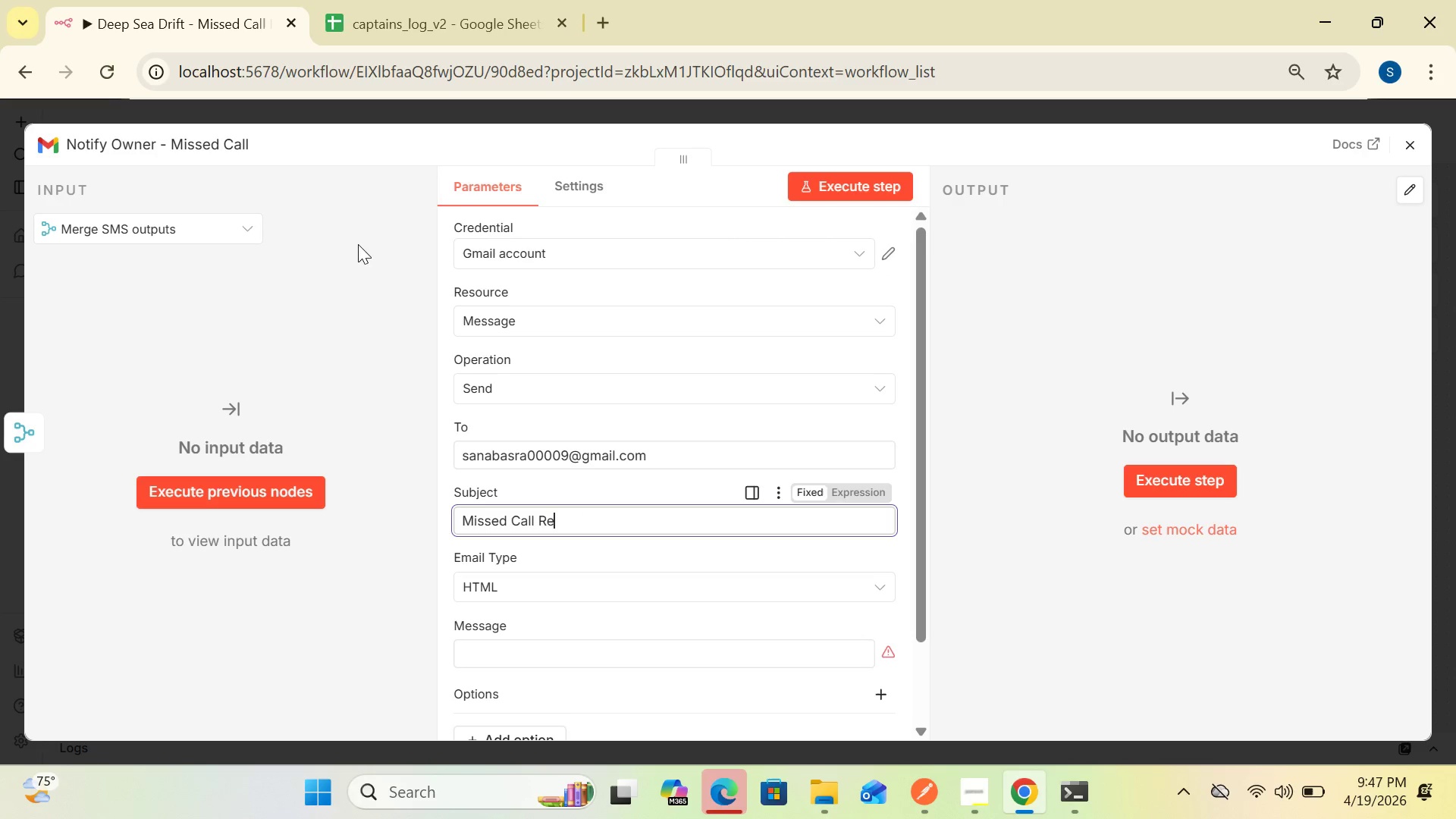 
key(Backspace)
 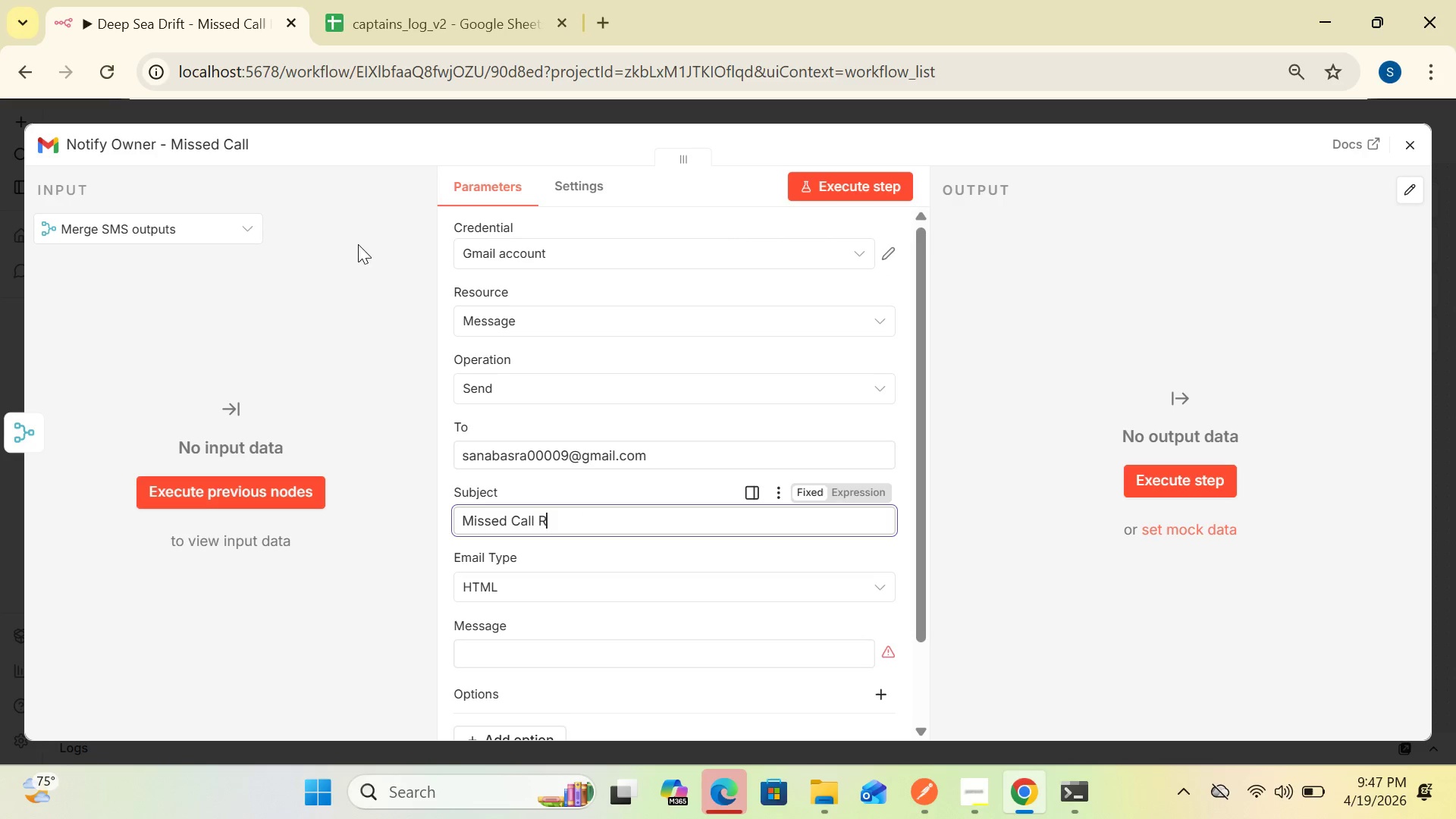 
key(Backspace)
 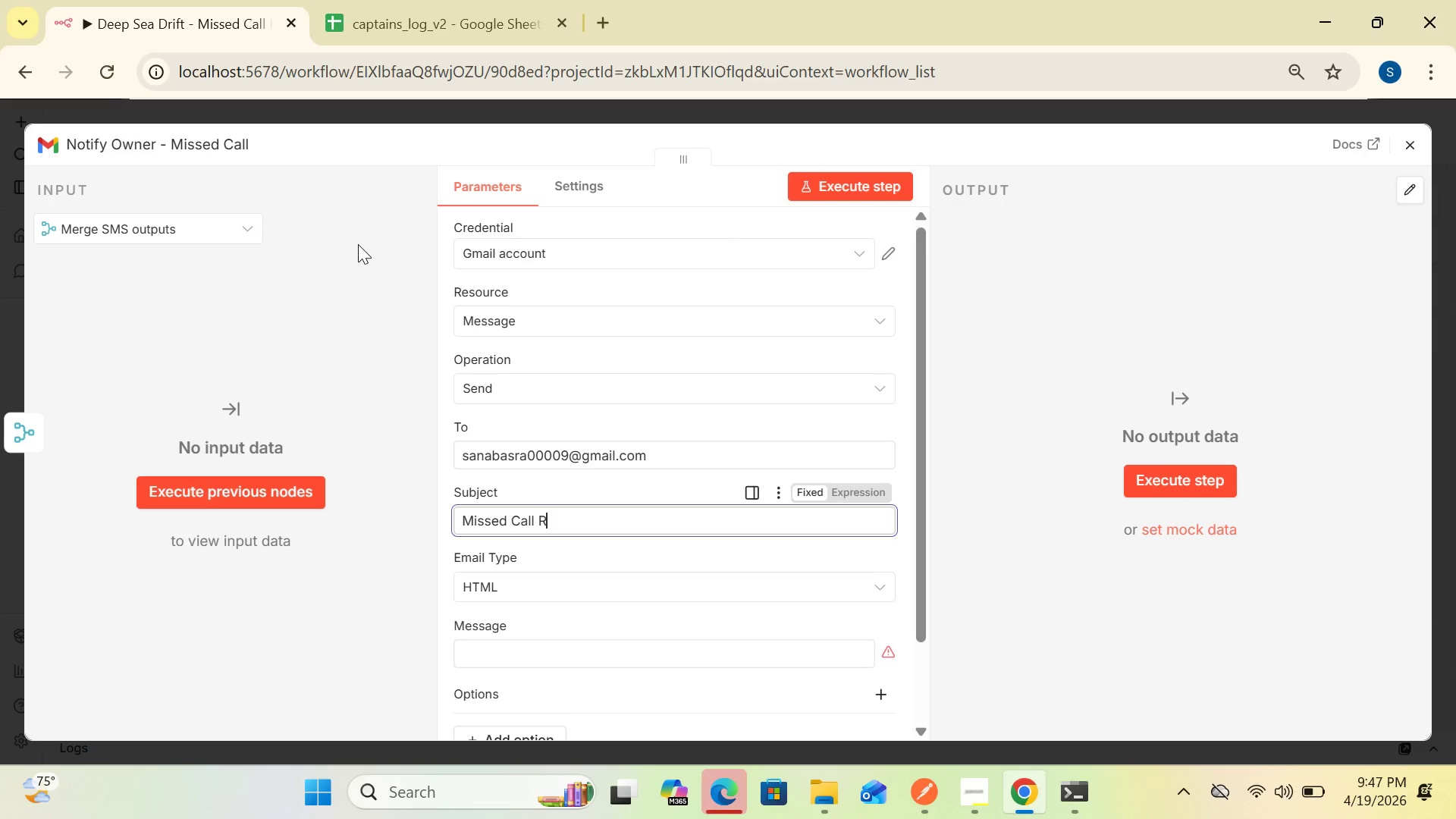 
key(Backspace)
 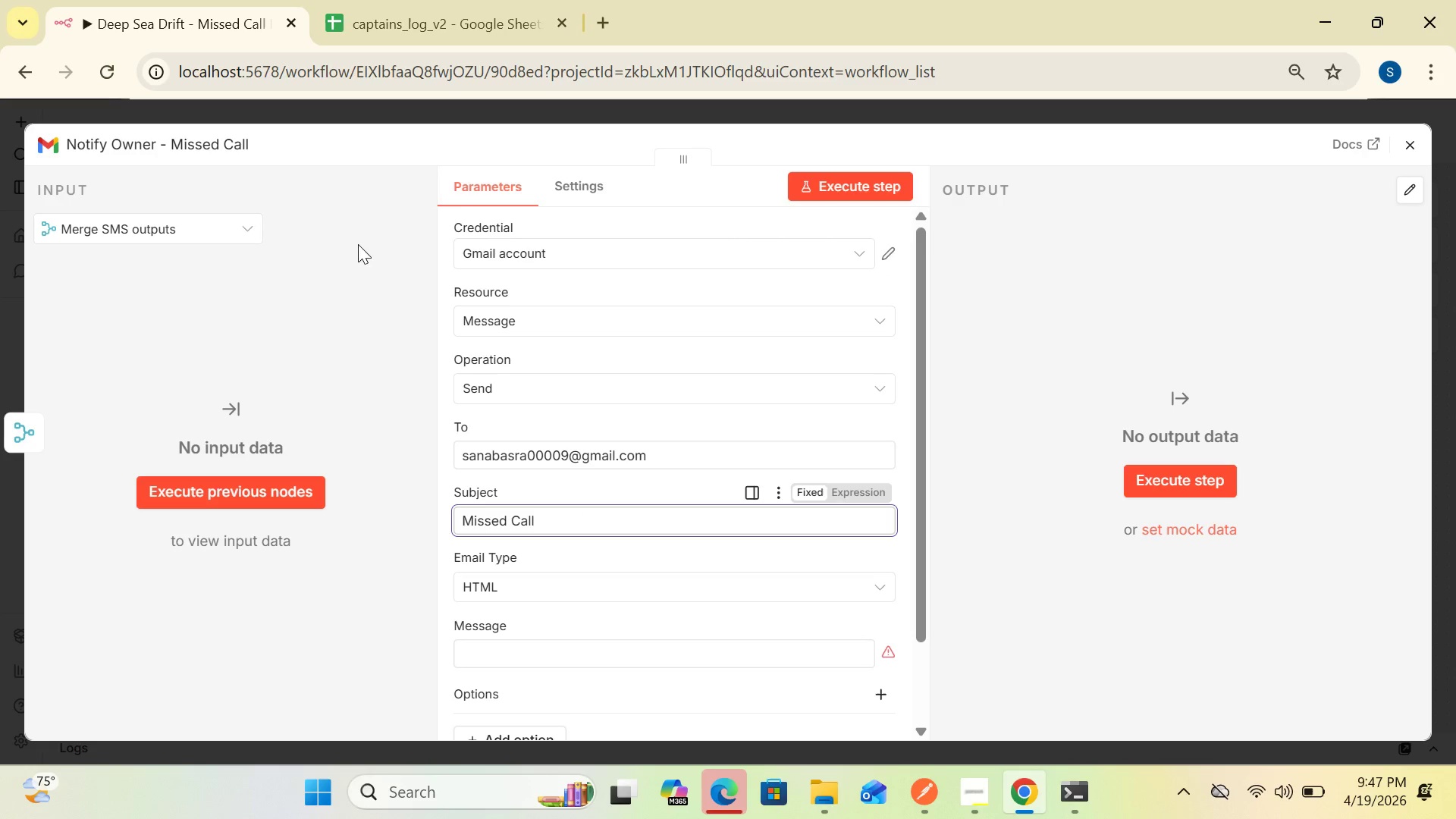 
key(Backspace)
 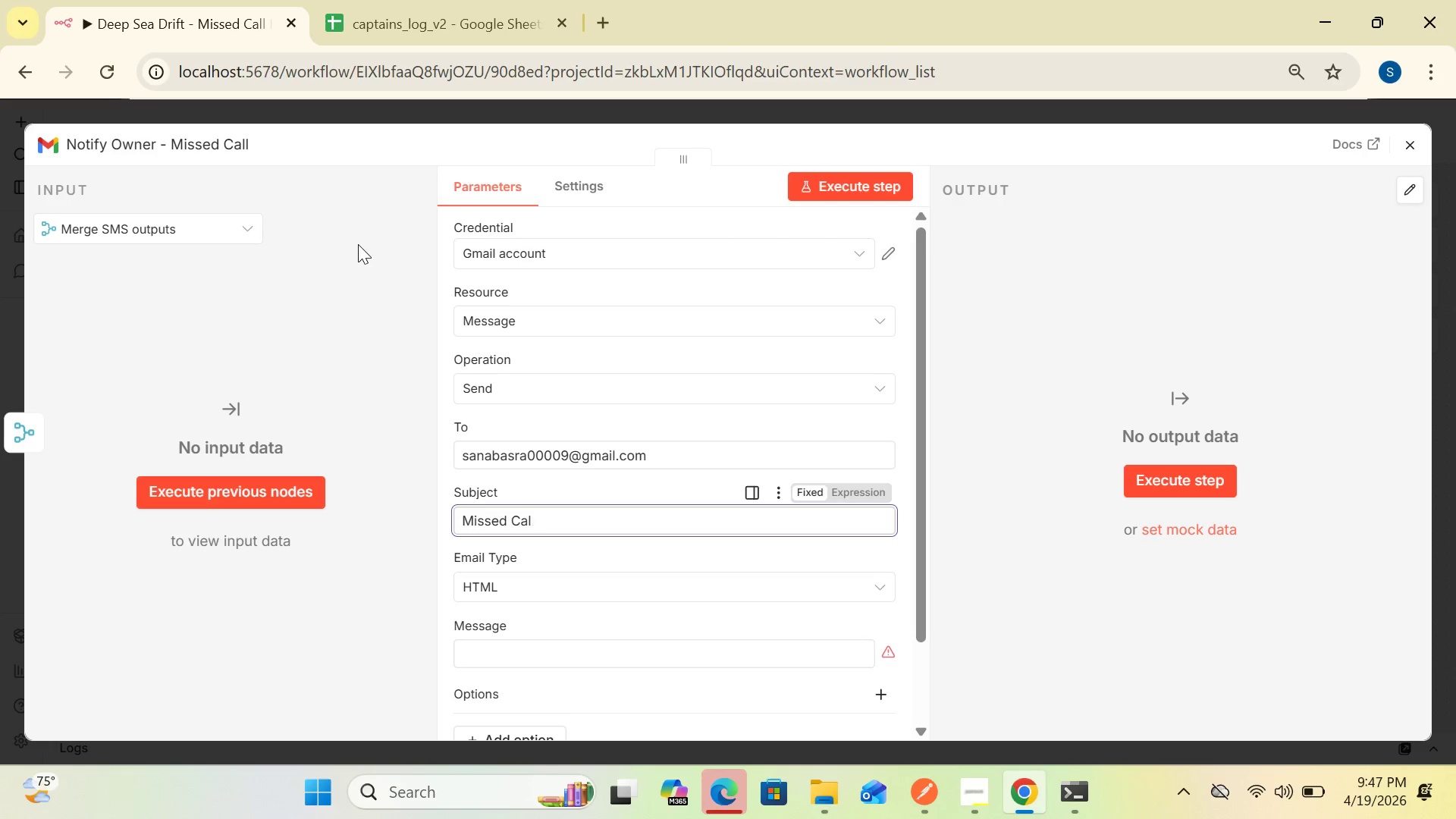 
key(Backspace)
 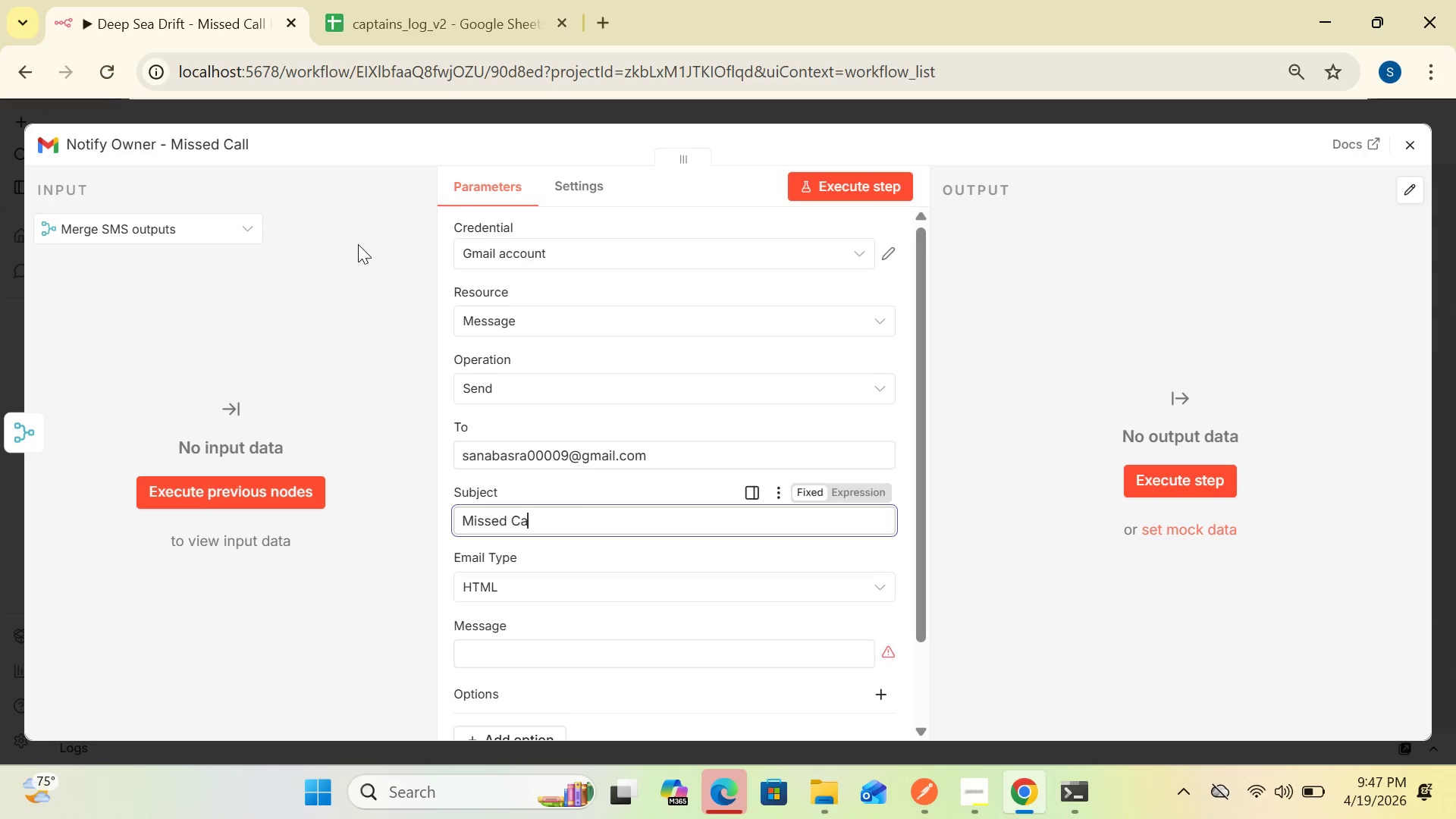 
key(Backspace)
 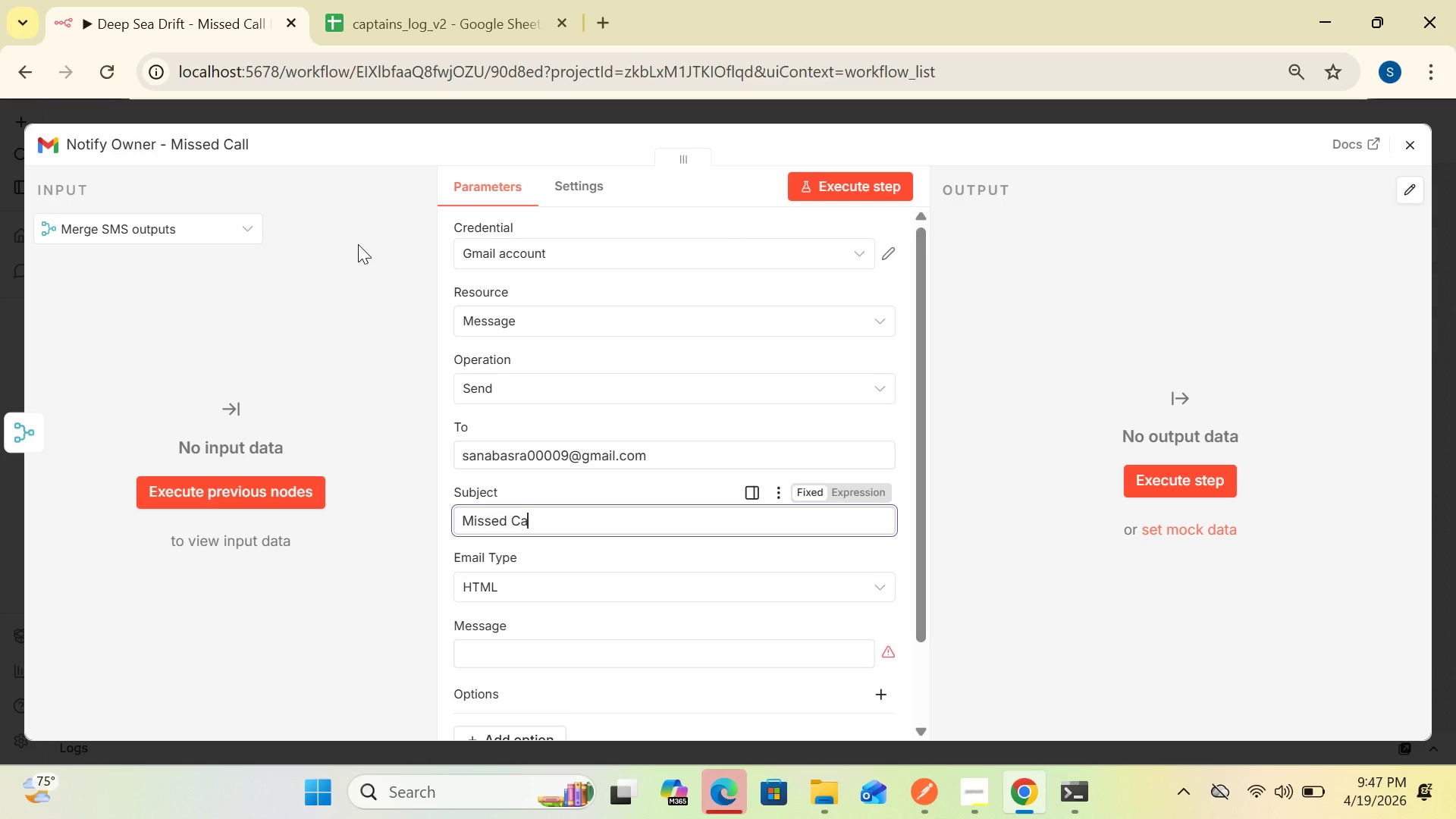 
key(Backspace)
 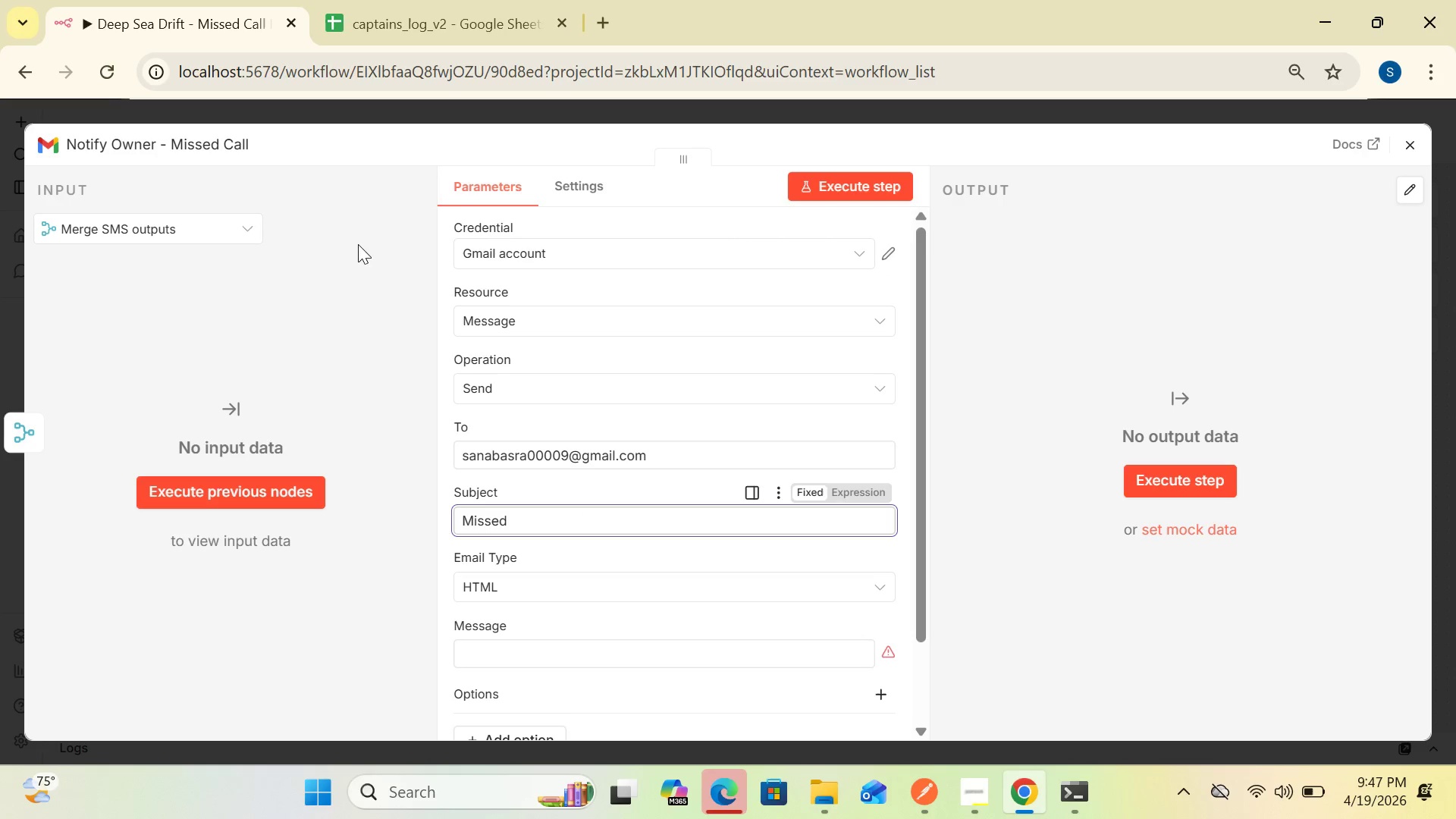 
key(Backspace)
 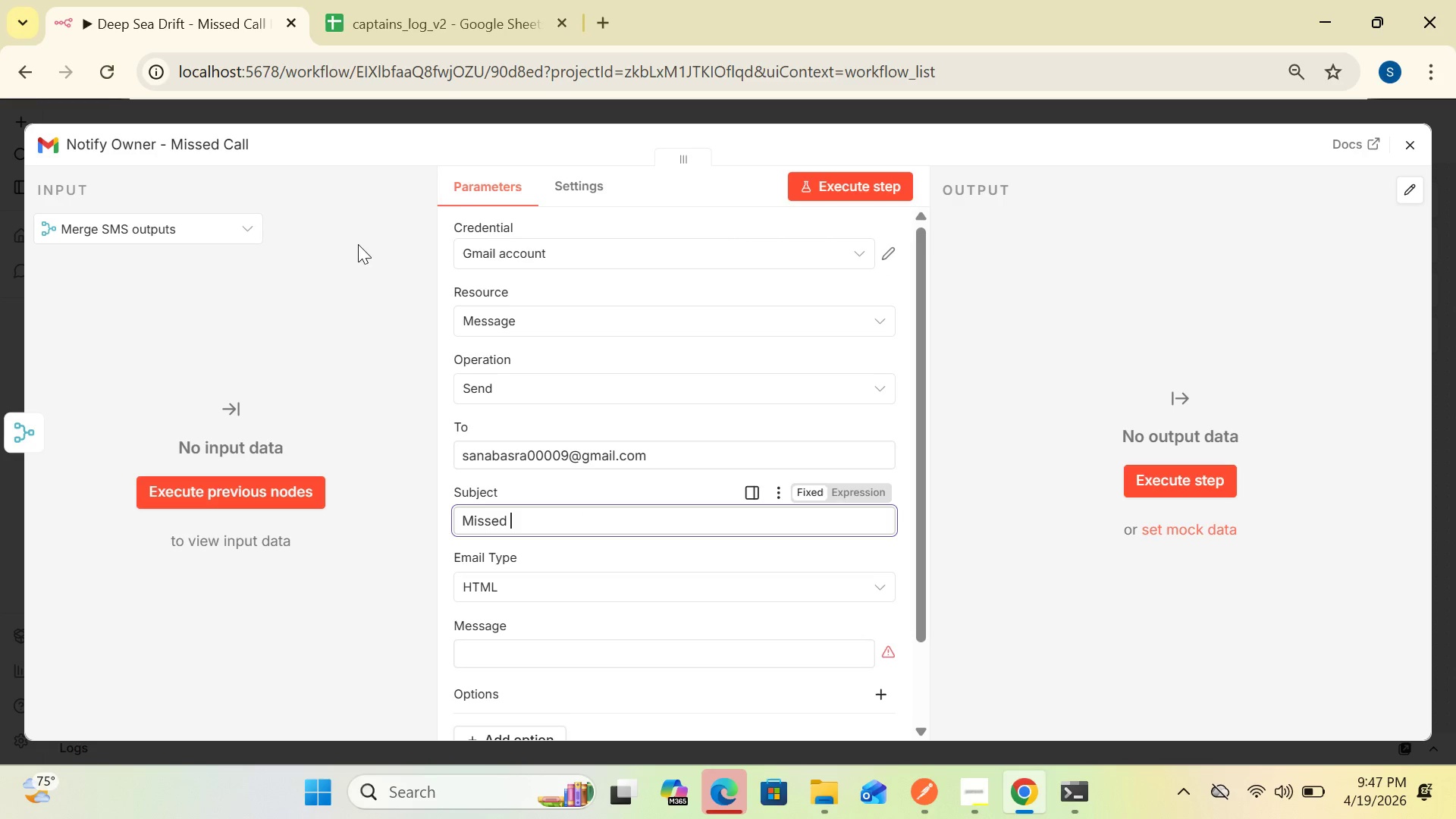 
key(Control+Z)
 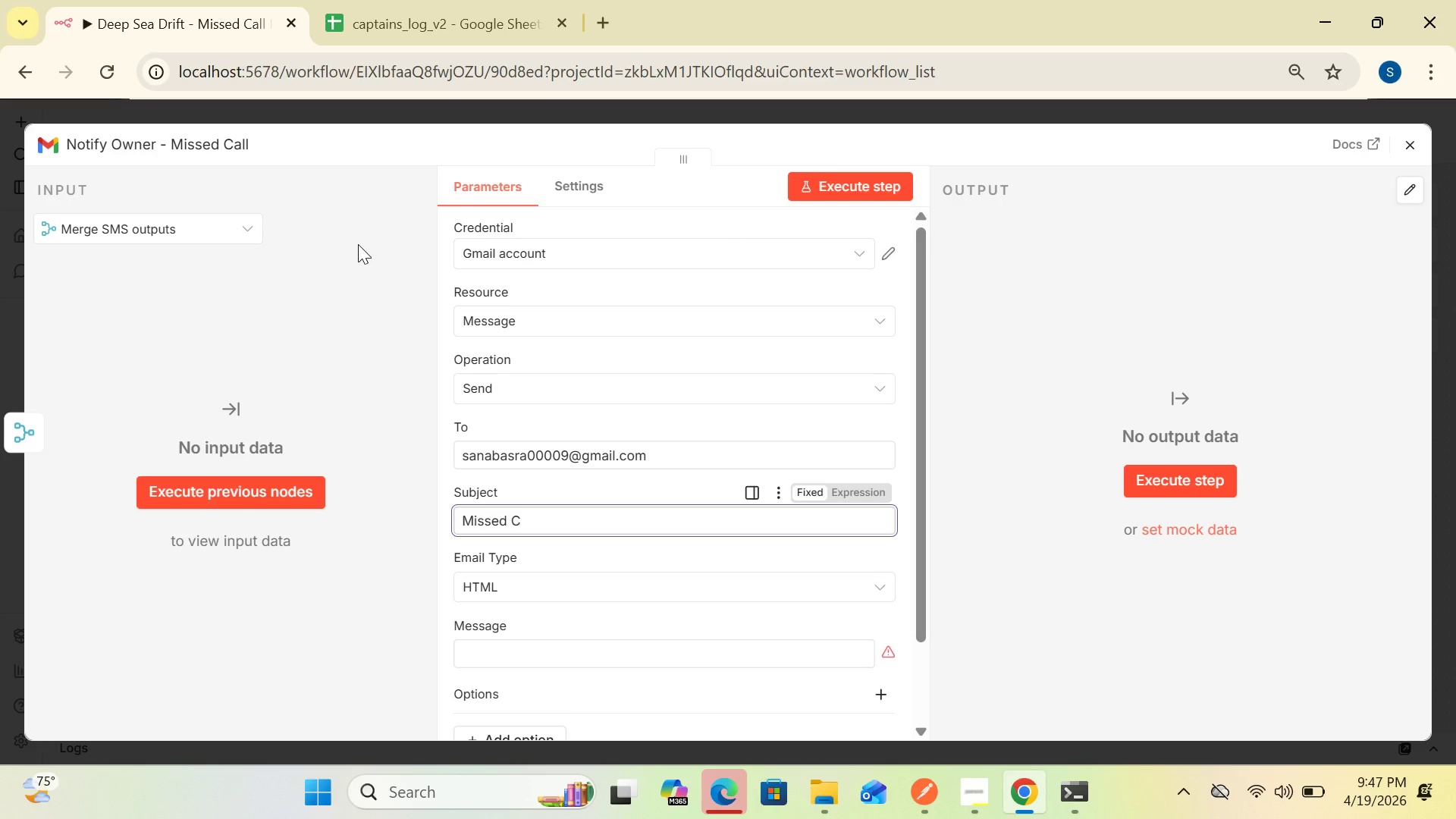 
key(Control+Z)
 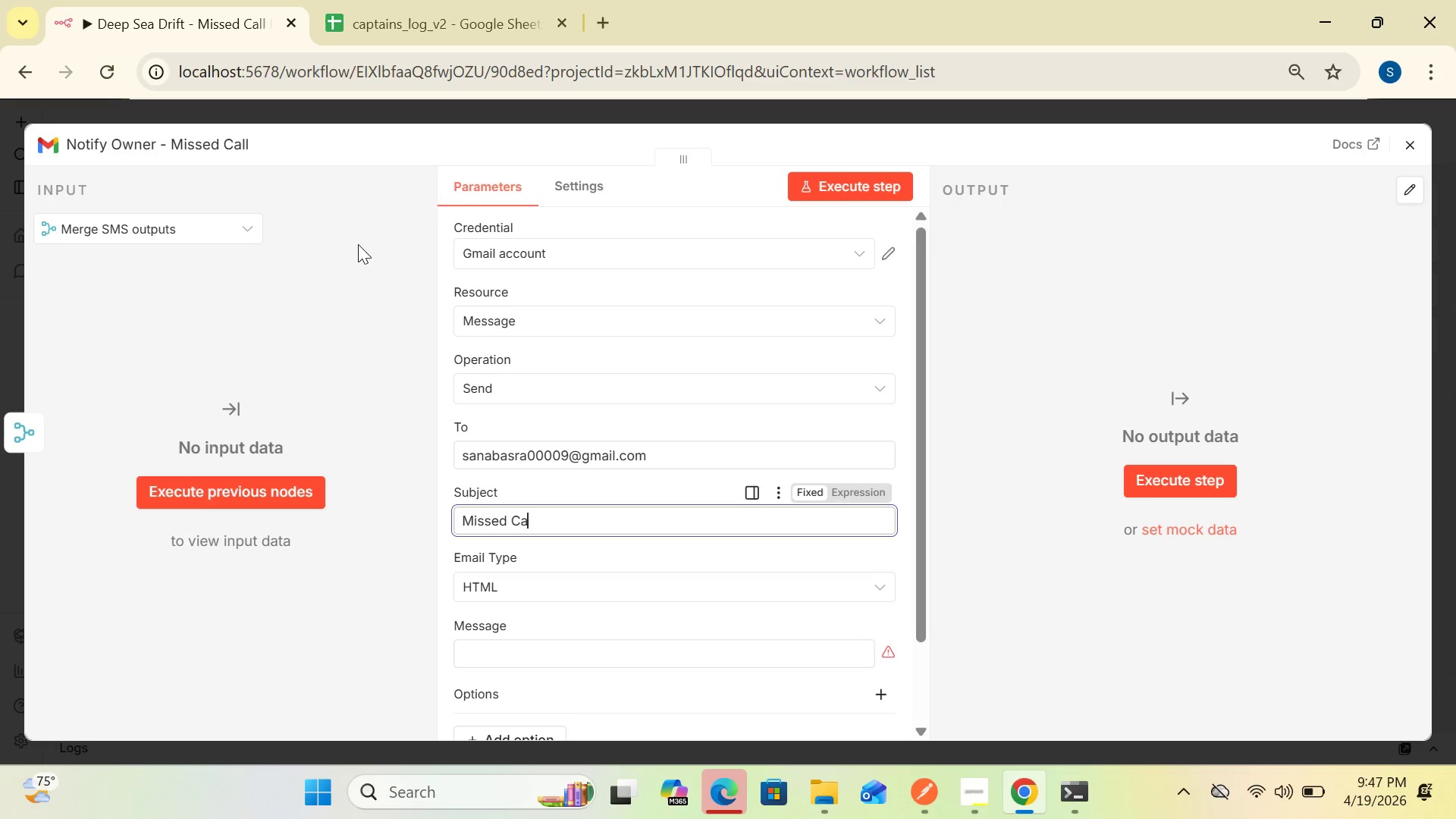 
key(Control+Z)
 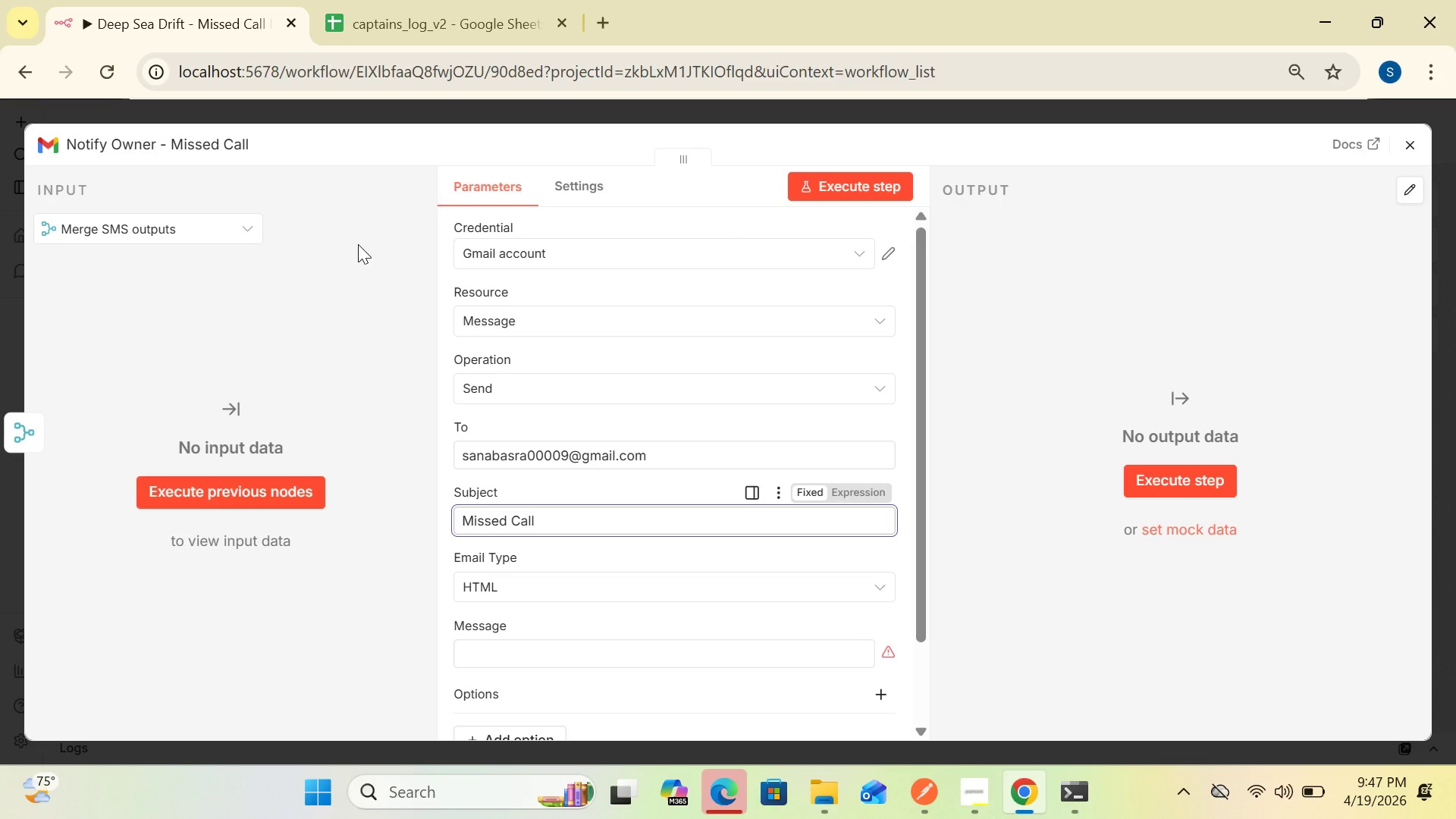 
key(Space)
 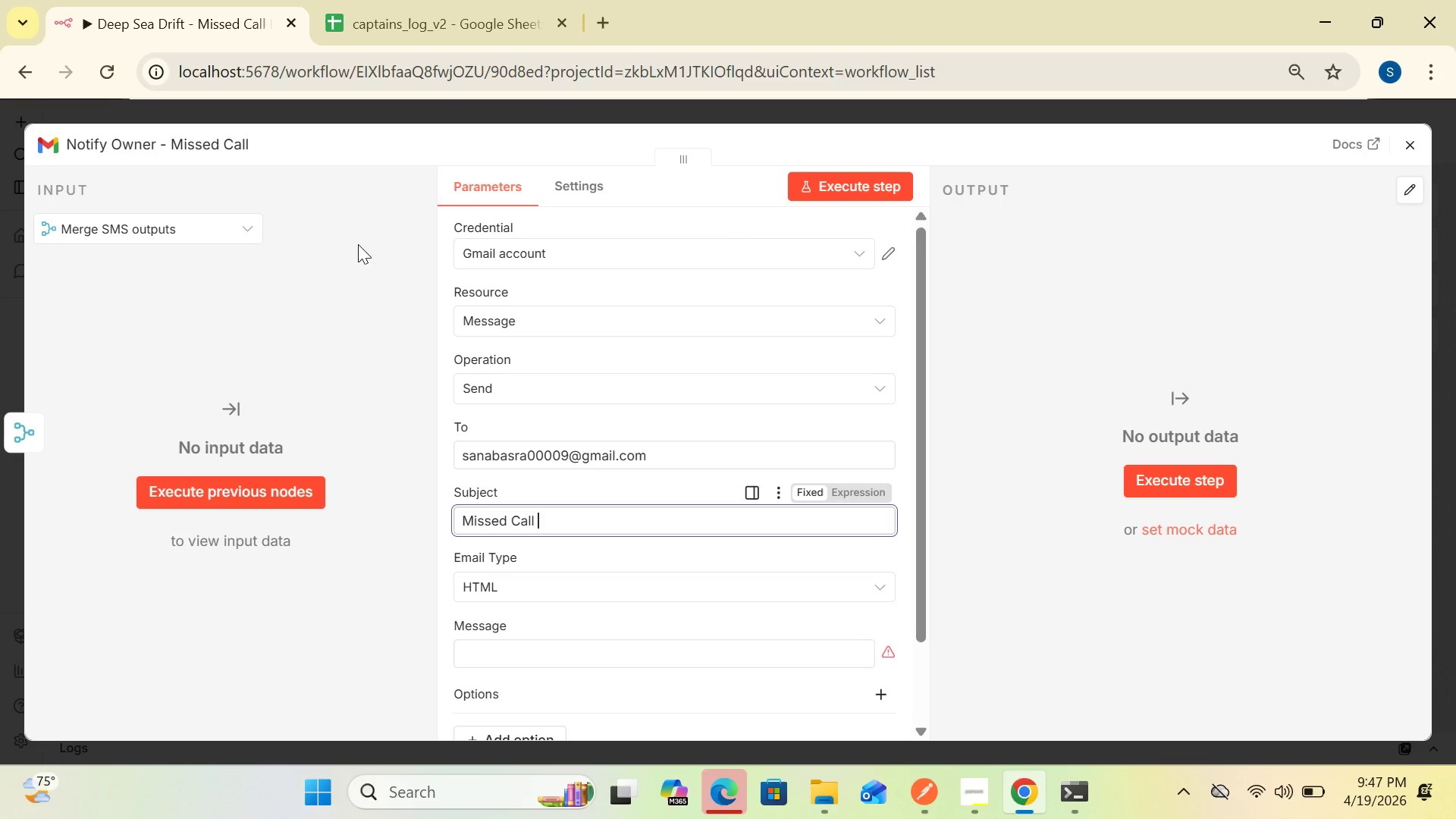 
key(CapsLock)
 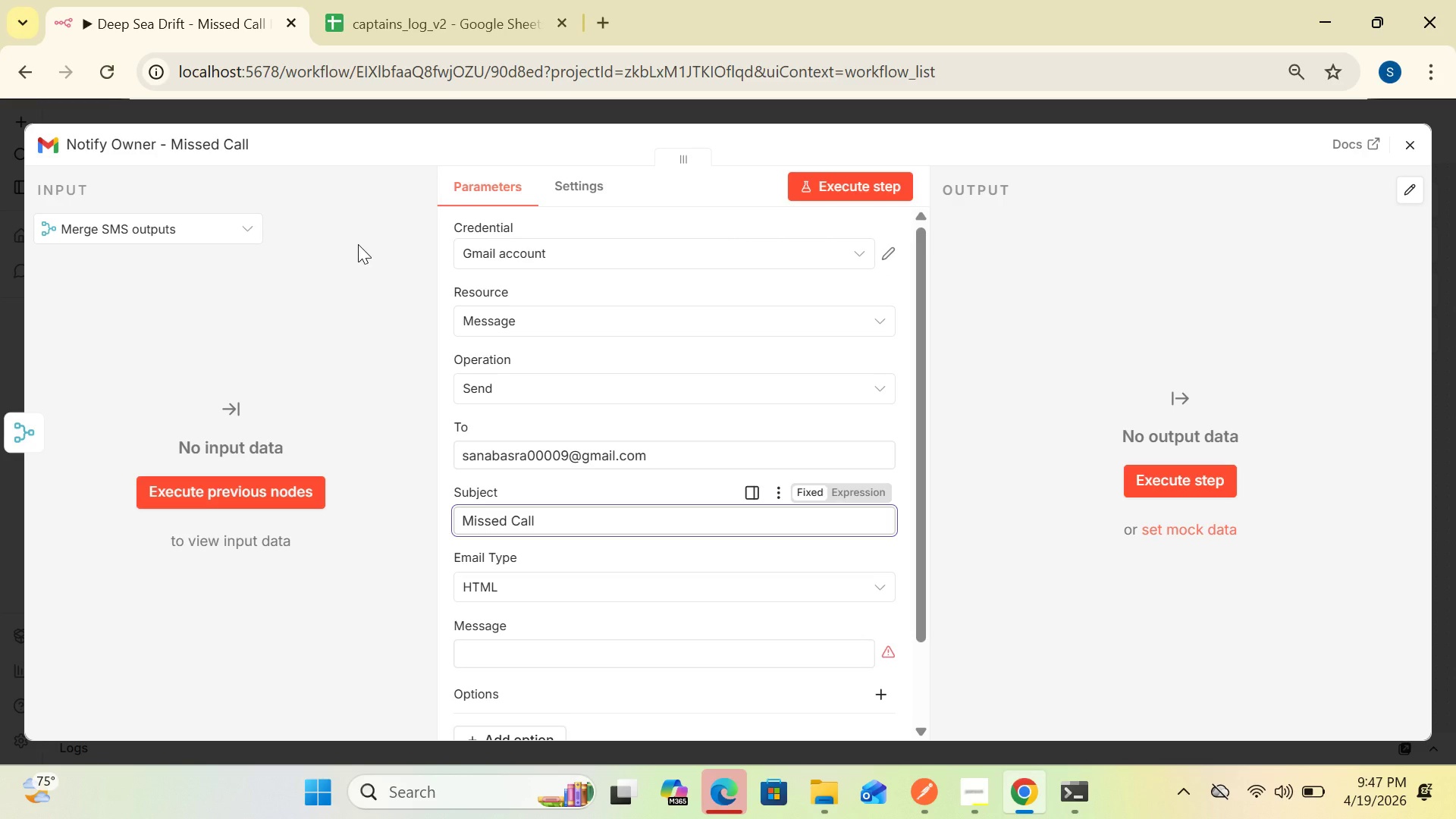 
key(R)
 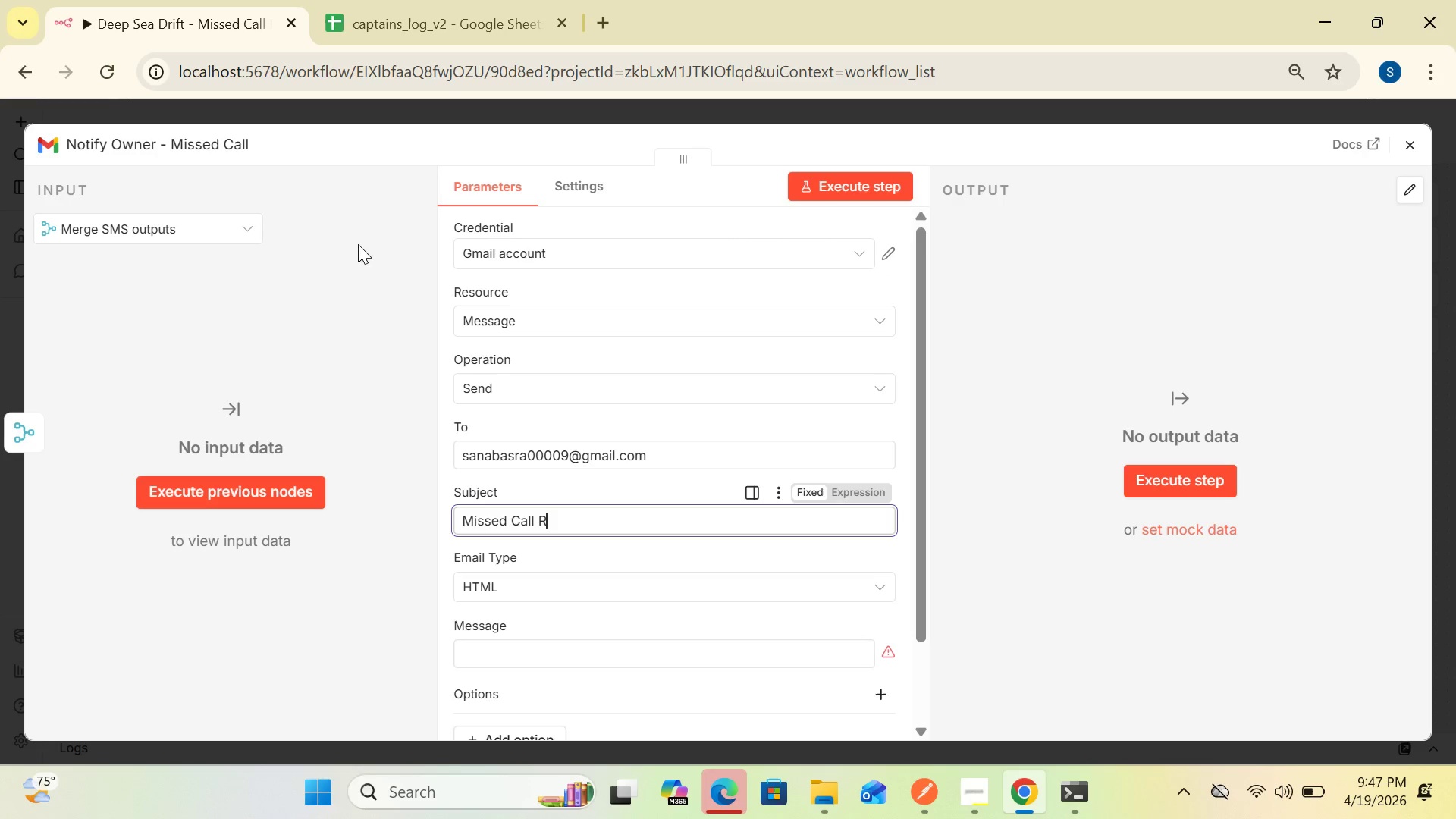 
key(CapsLock)
 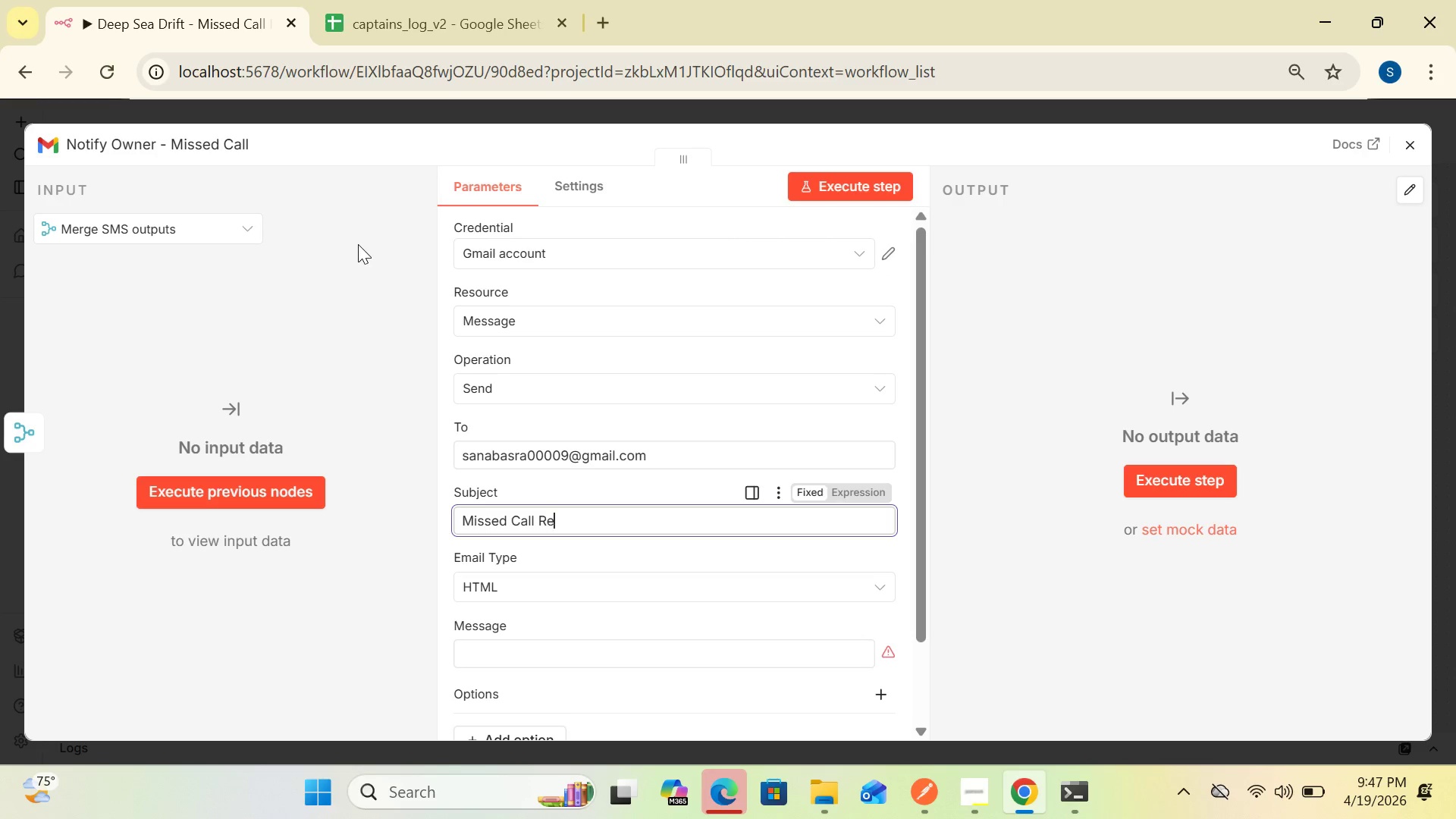 
key(E)
 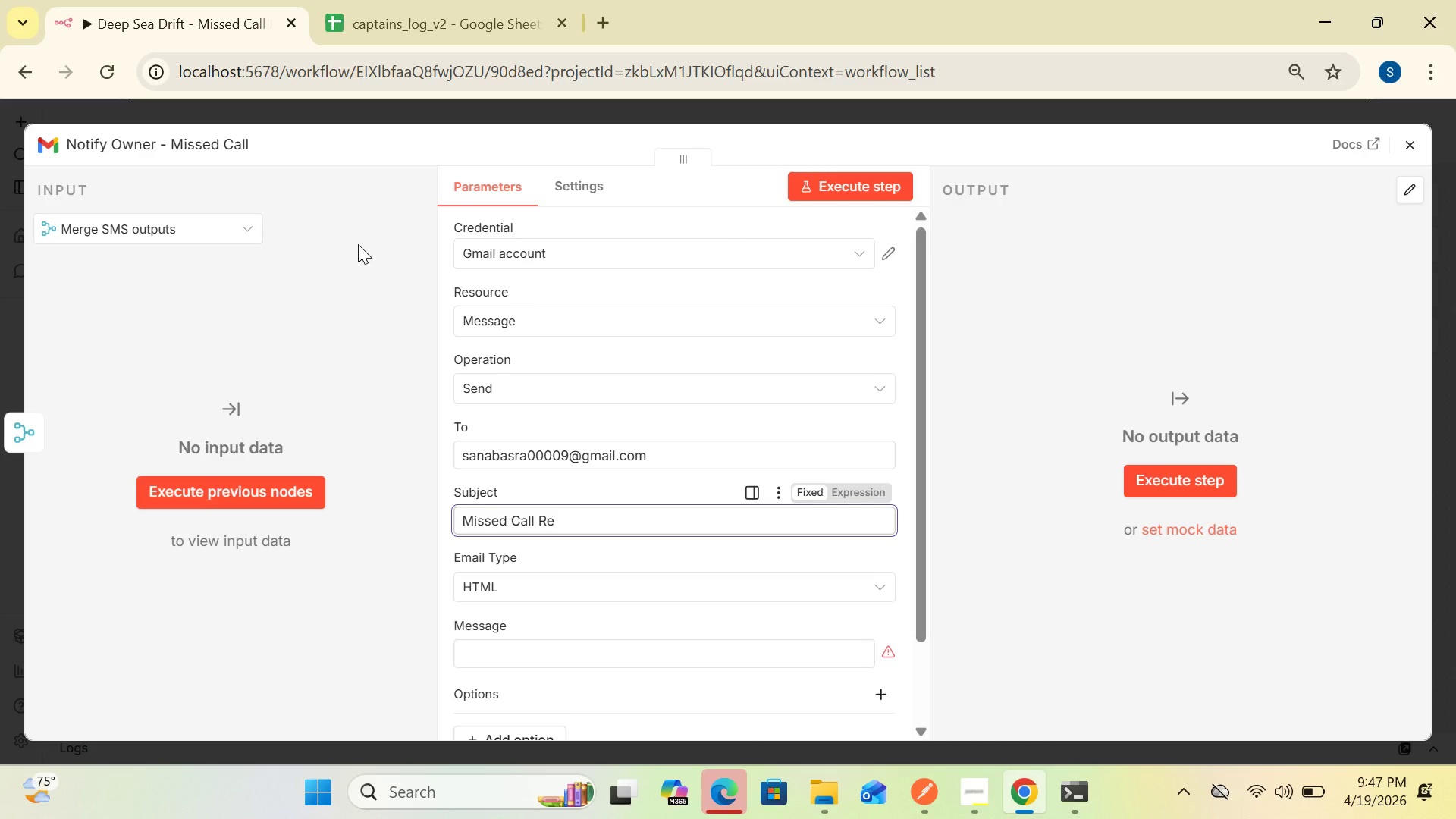 
key(Backspace)
key(Backspace)
type(Alert - {{)
 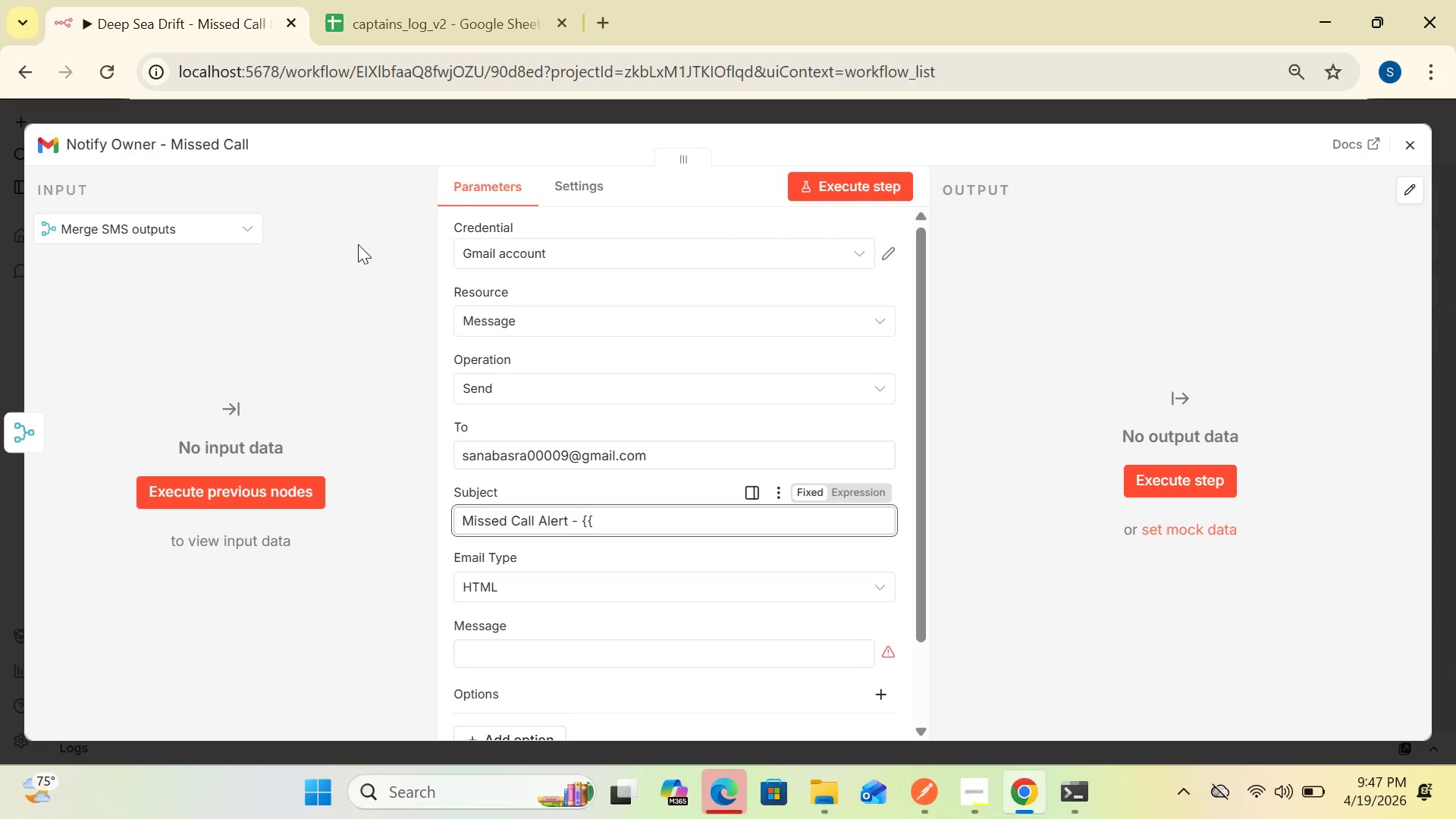 
type($json.callerNumber)
 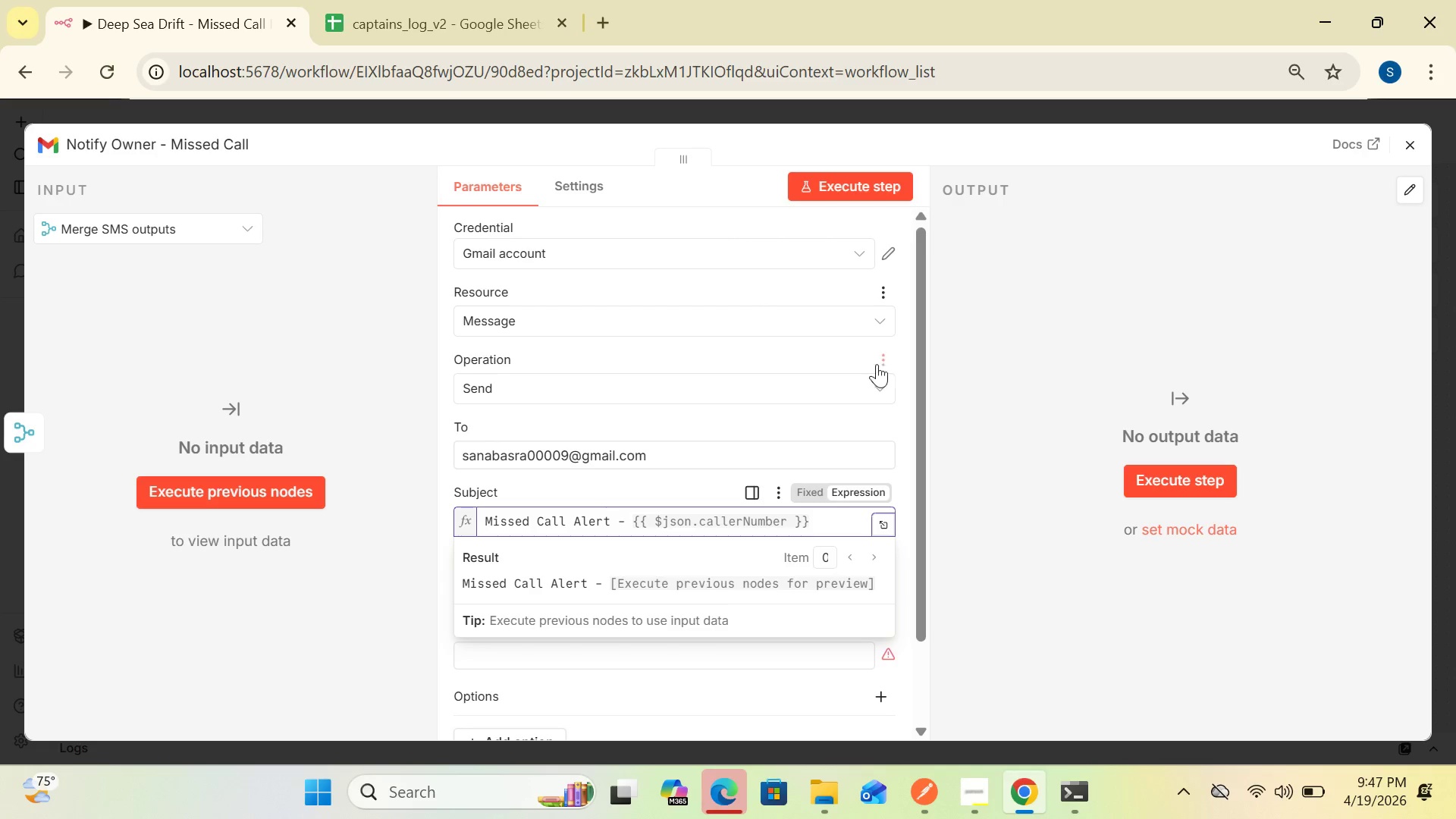 
left_click_drag(start_coordinate=[918, 410], to_coordinate=[922, 543])
 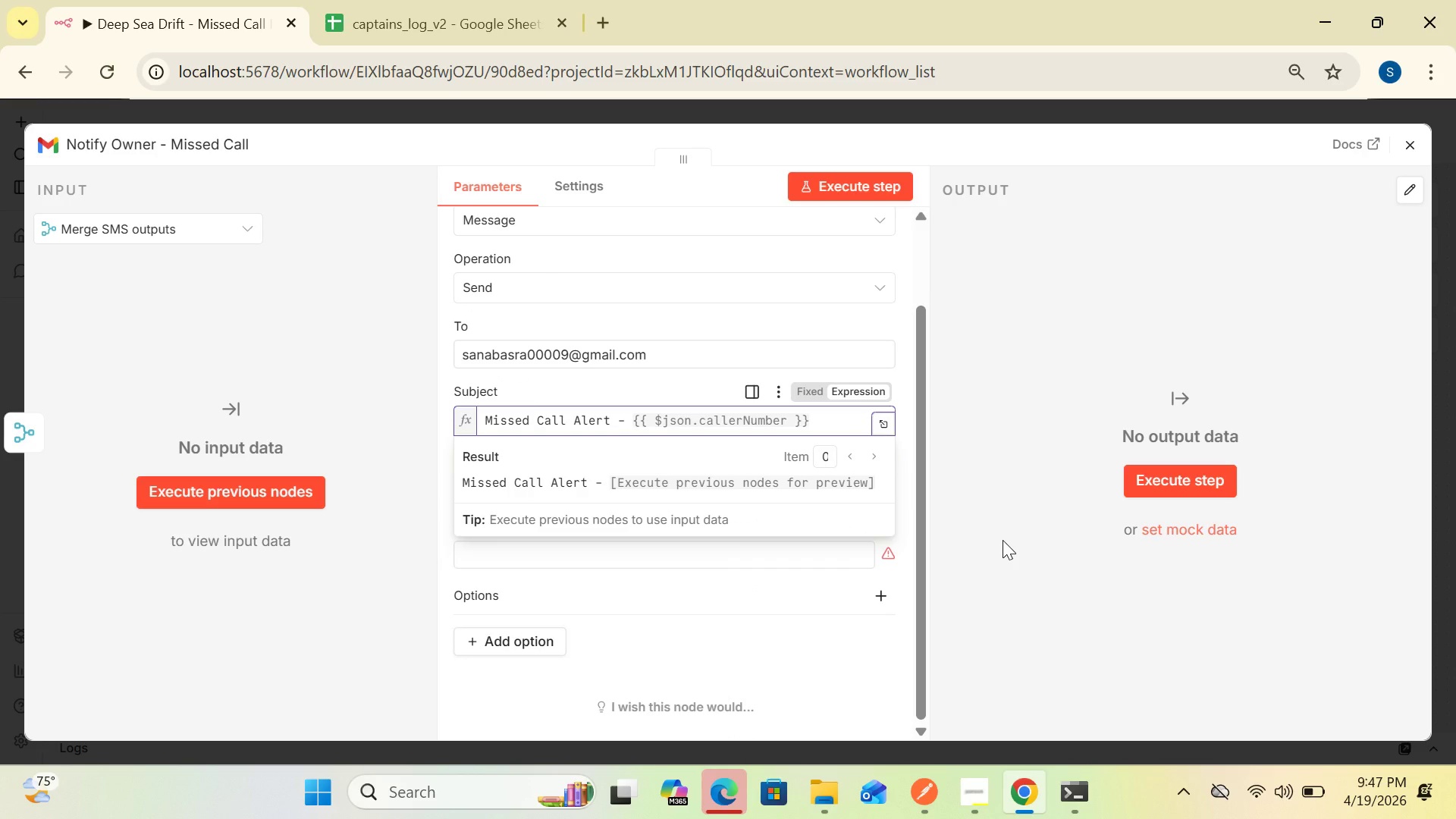 
left_click([1003, 540])
 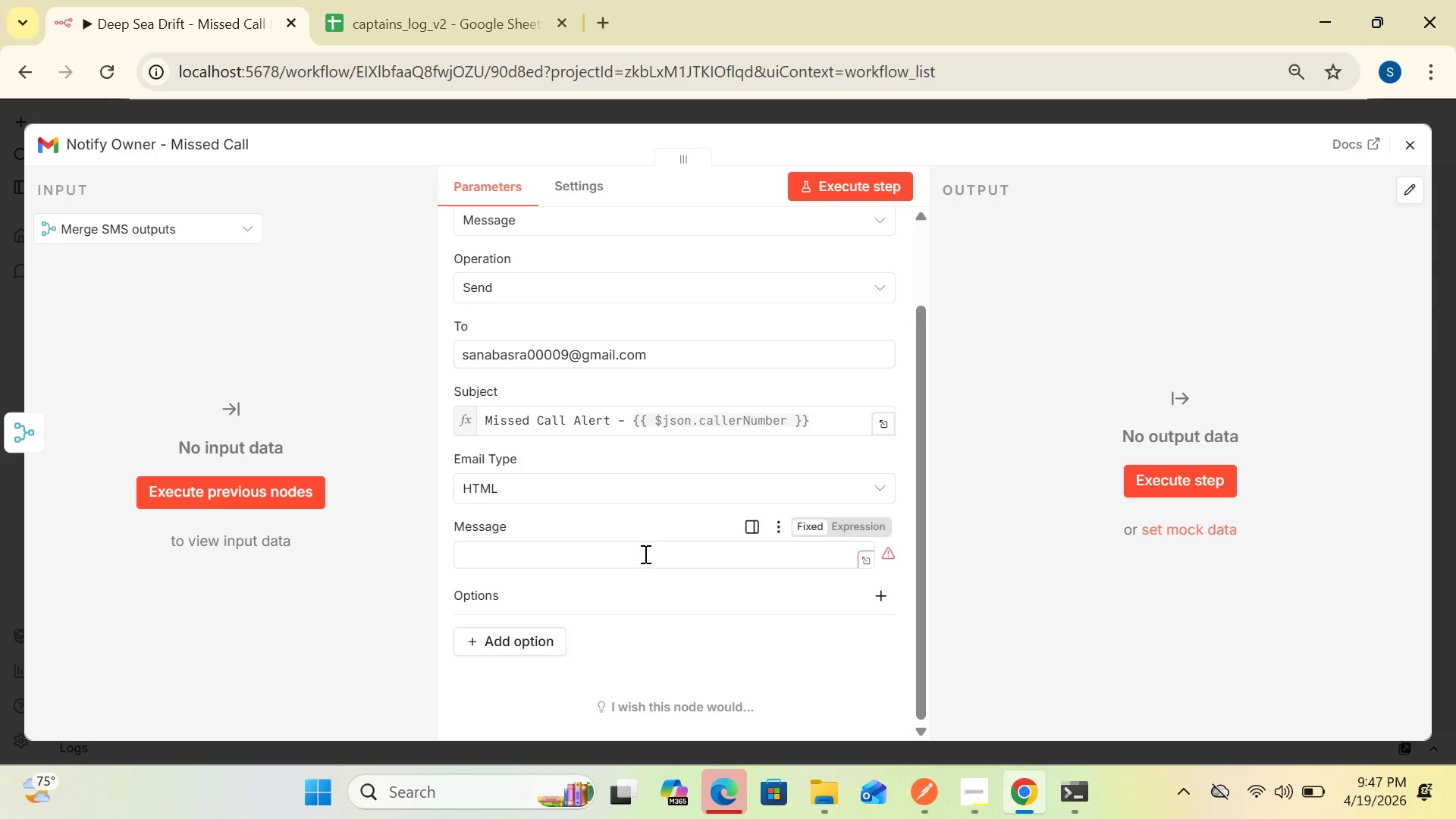 
left_click([643, 551])
 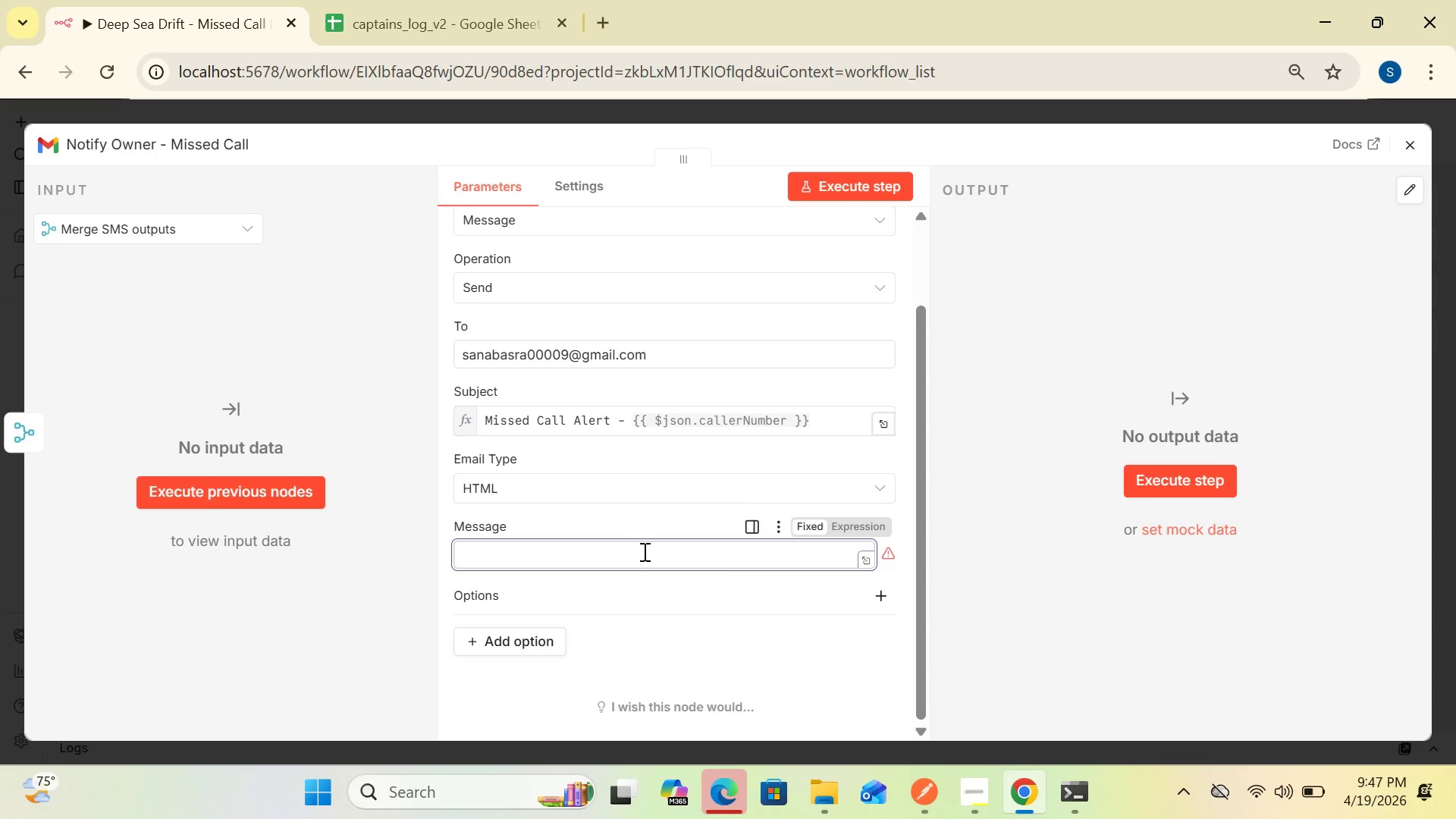 
type(Missed Call Recied)
key(Backspace)
type(ved)
 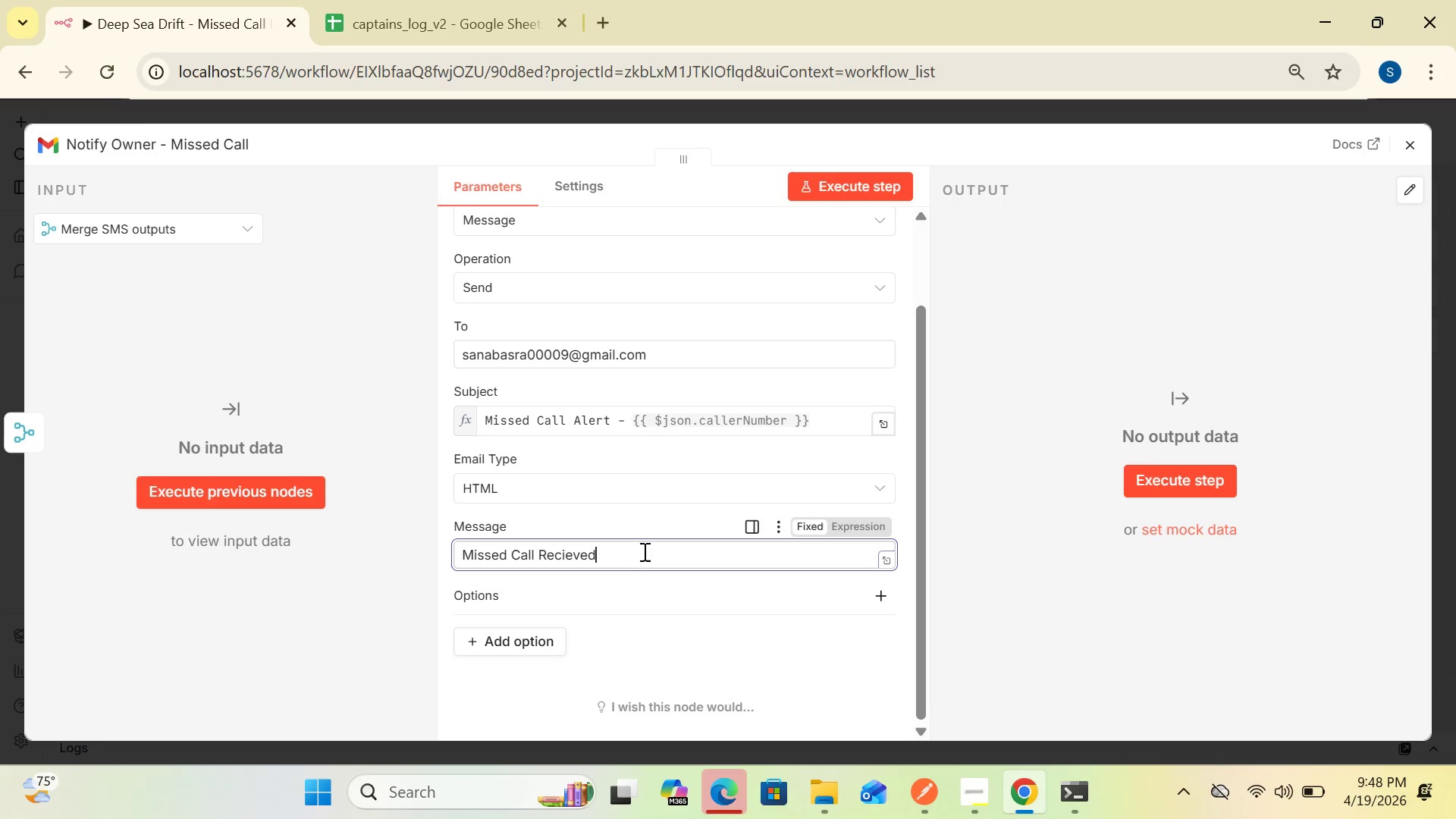 
wait(11.41)
 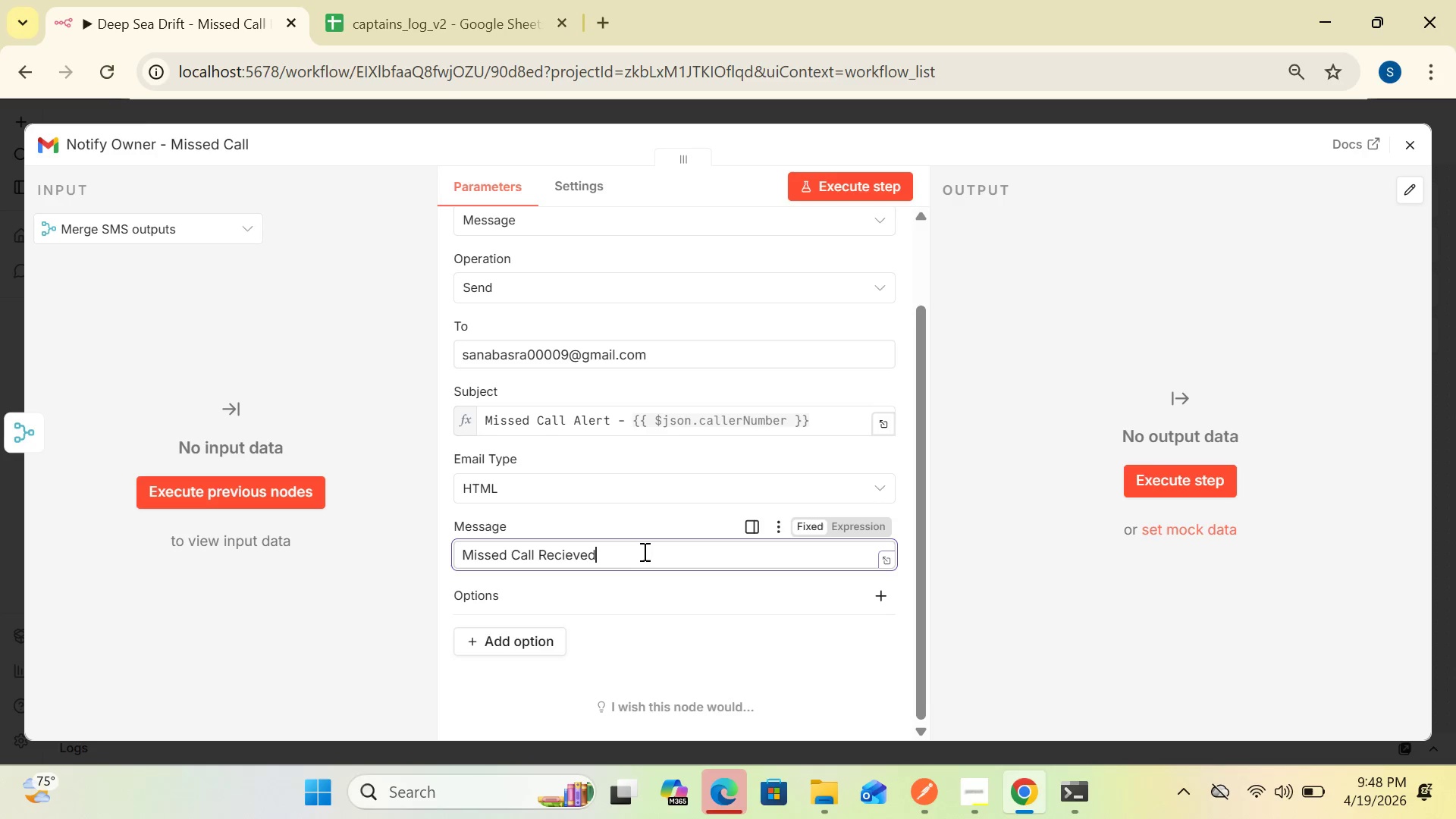 
key(Enter)
 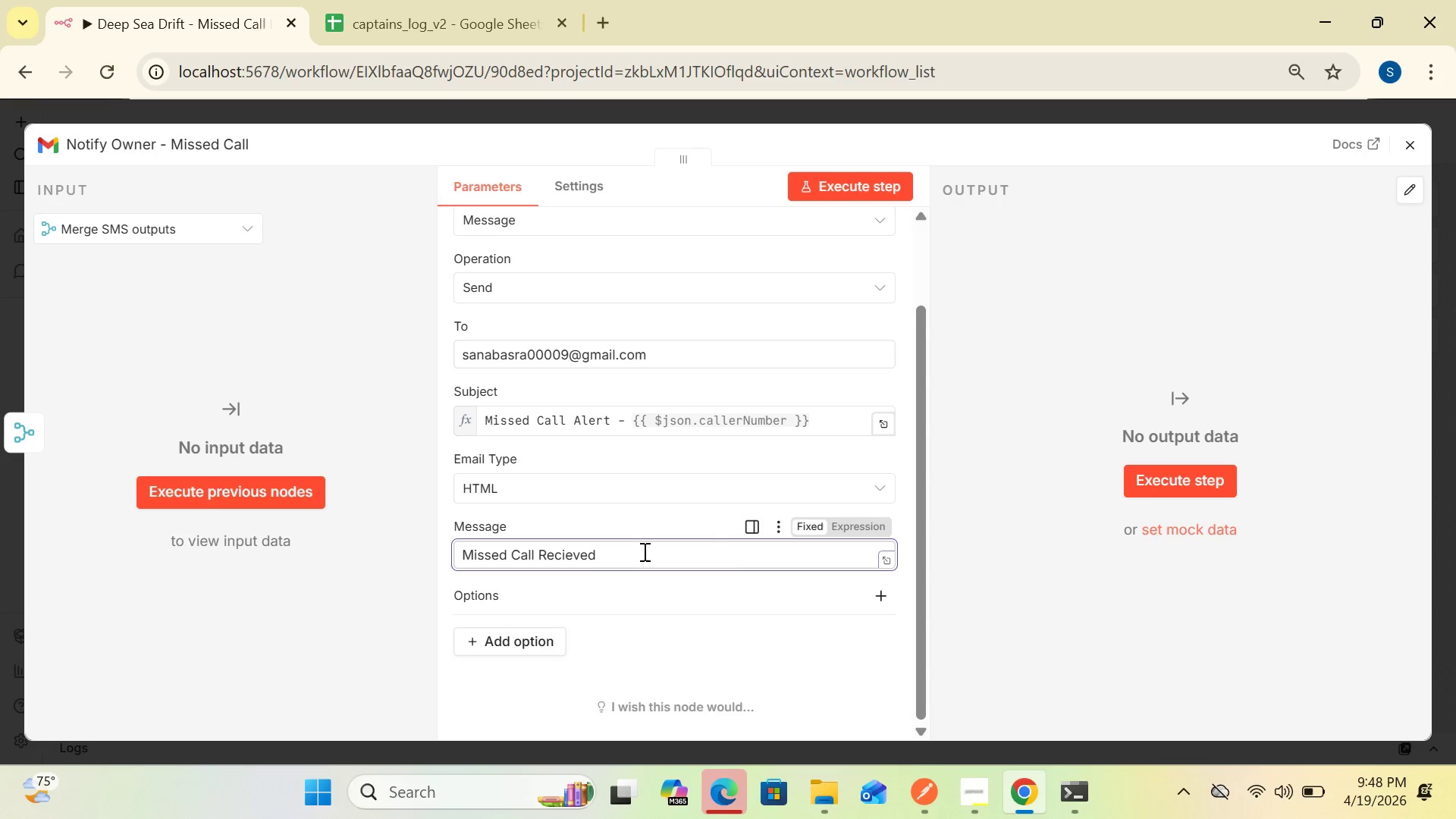 
key(Enter)
 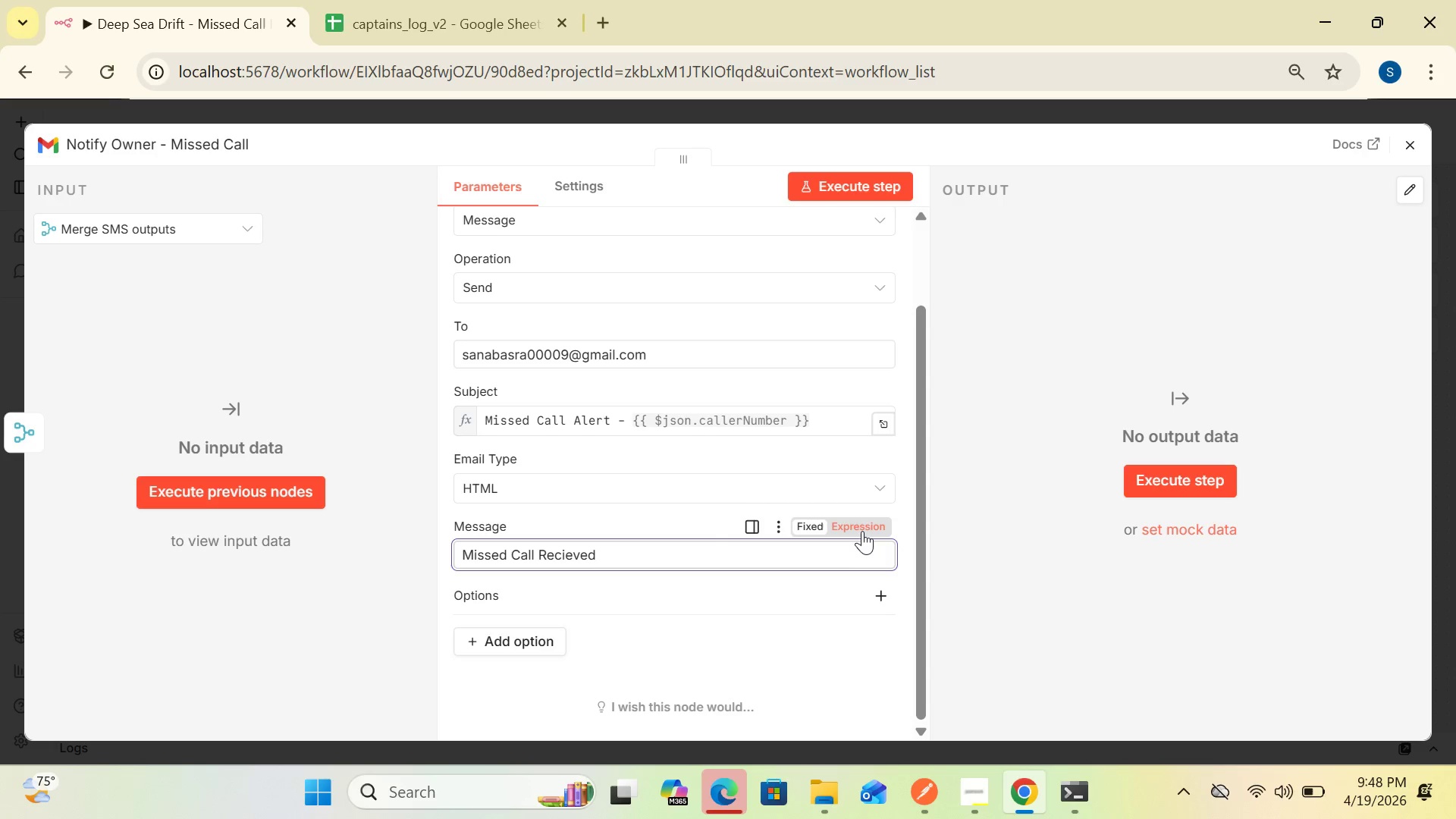 
left_click([858, 525])
 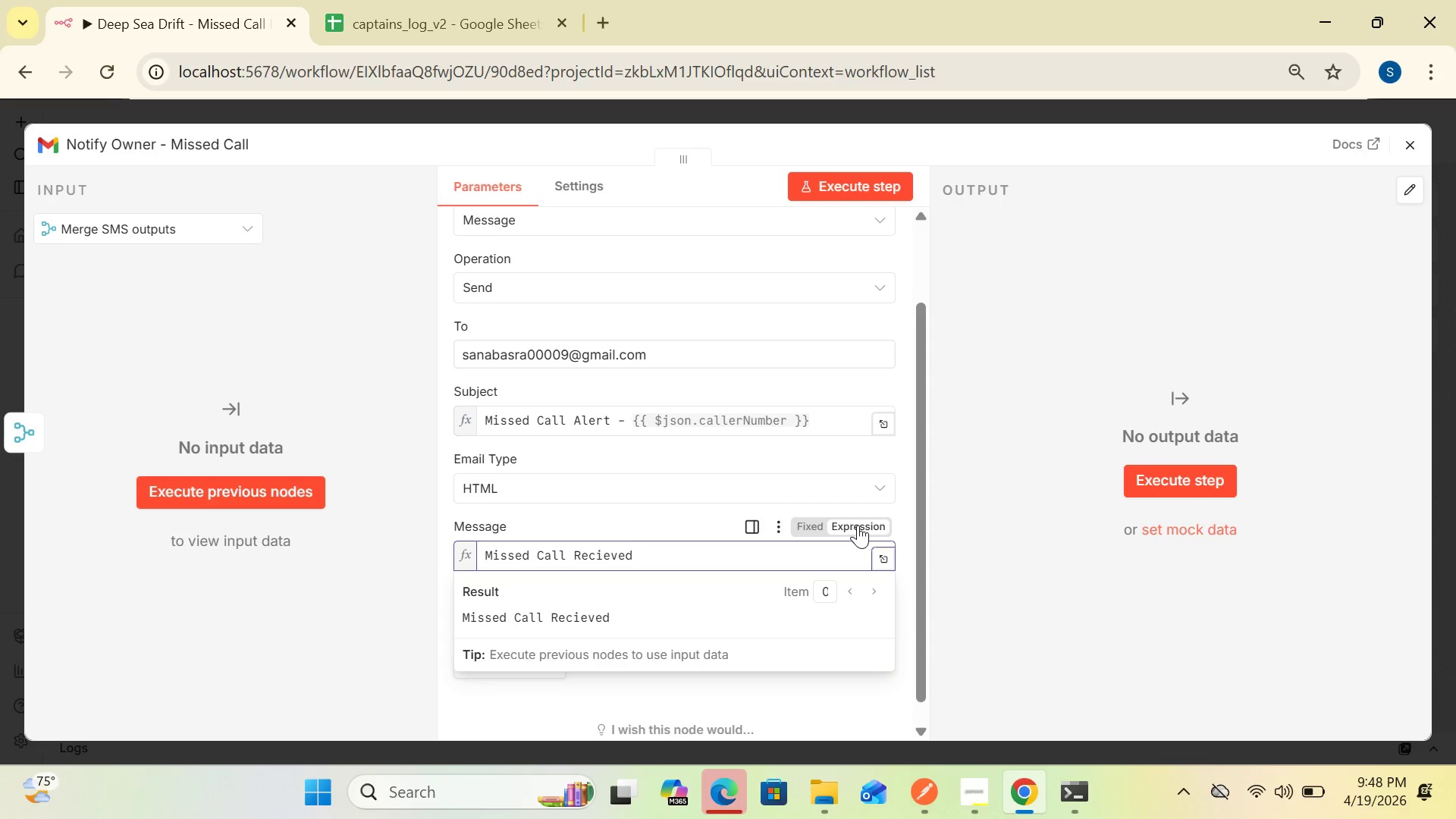 
key(Enter)
 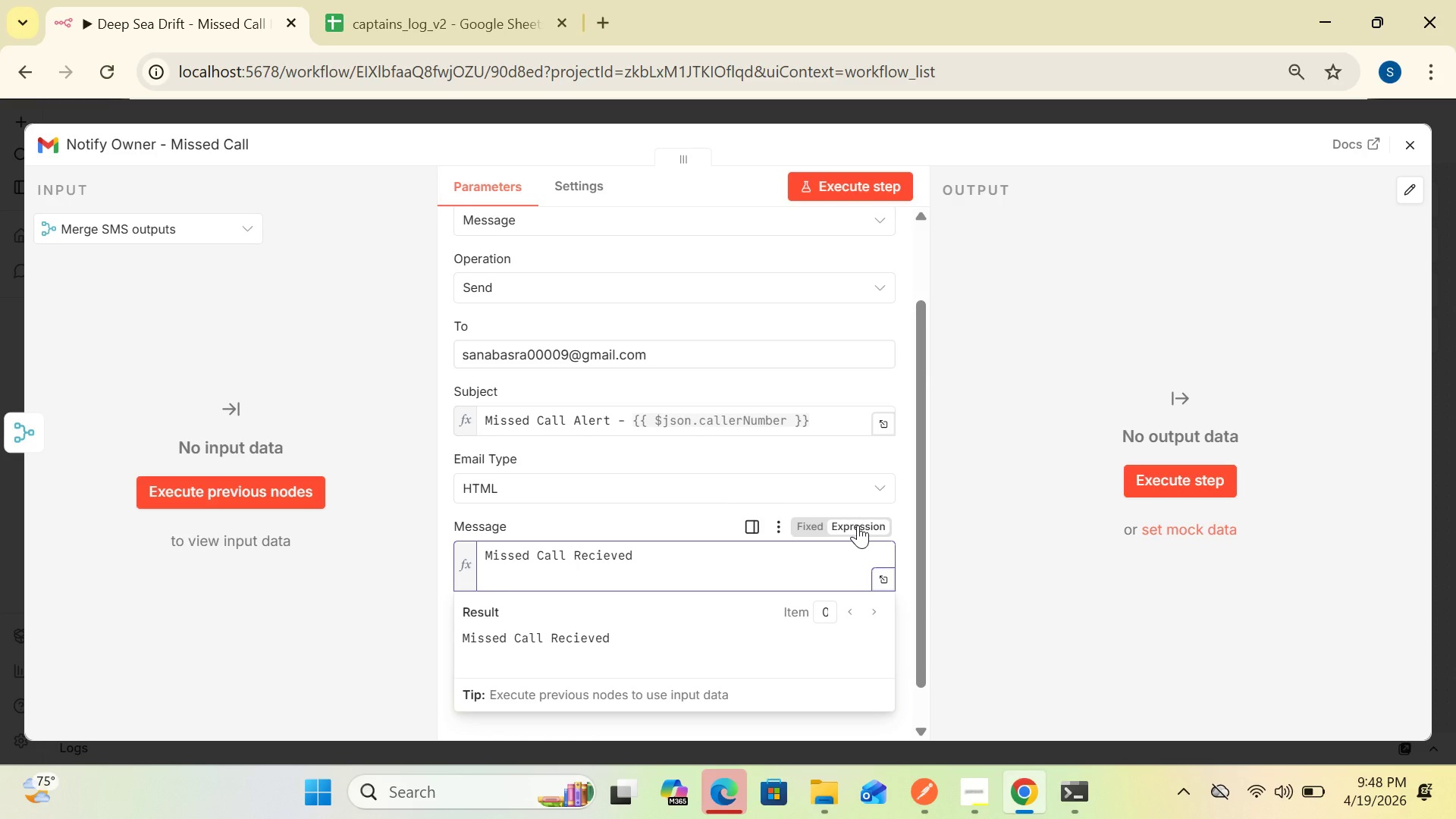 
key(Enter)
 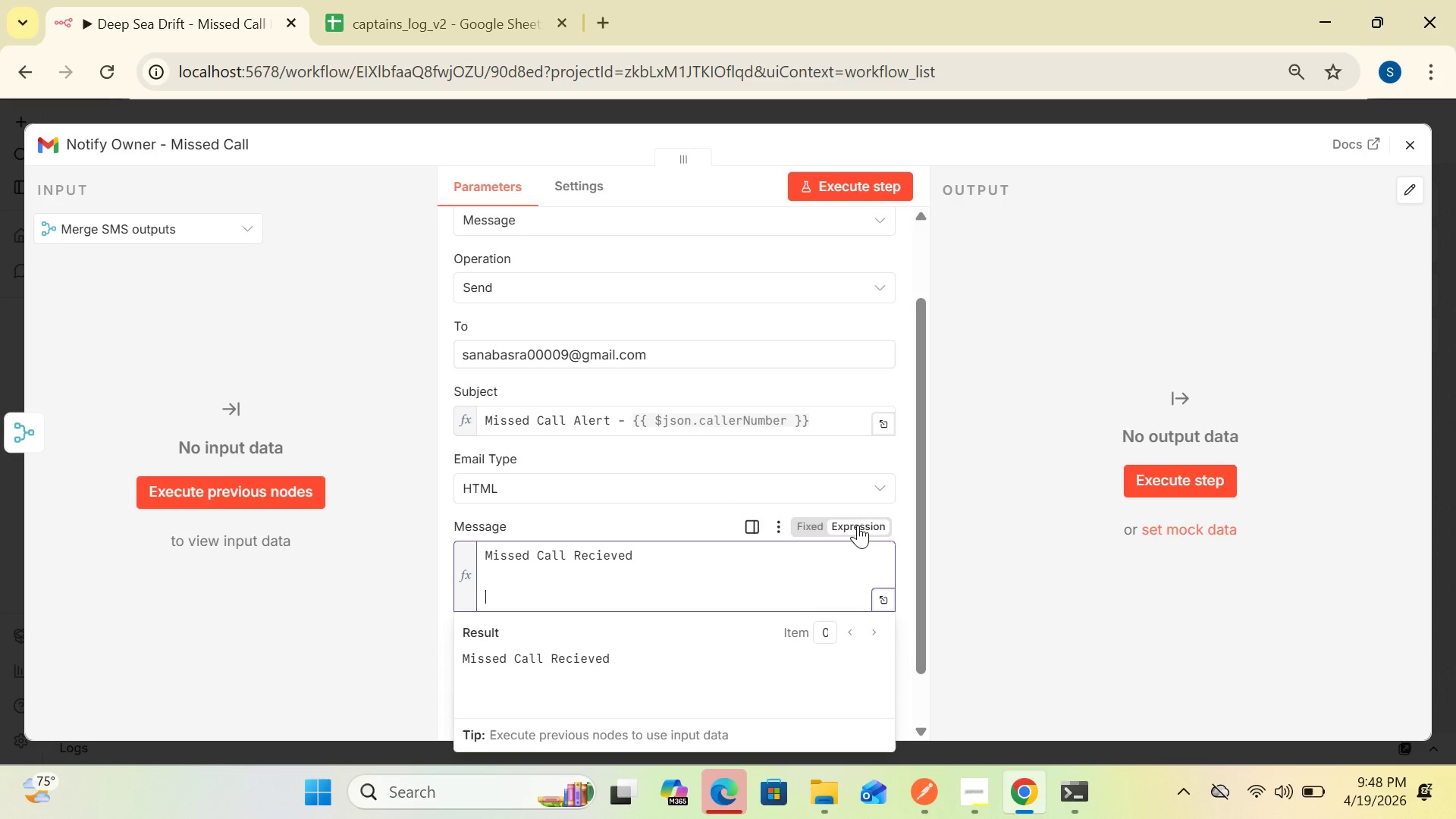 
key(Backspace)
 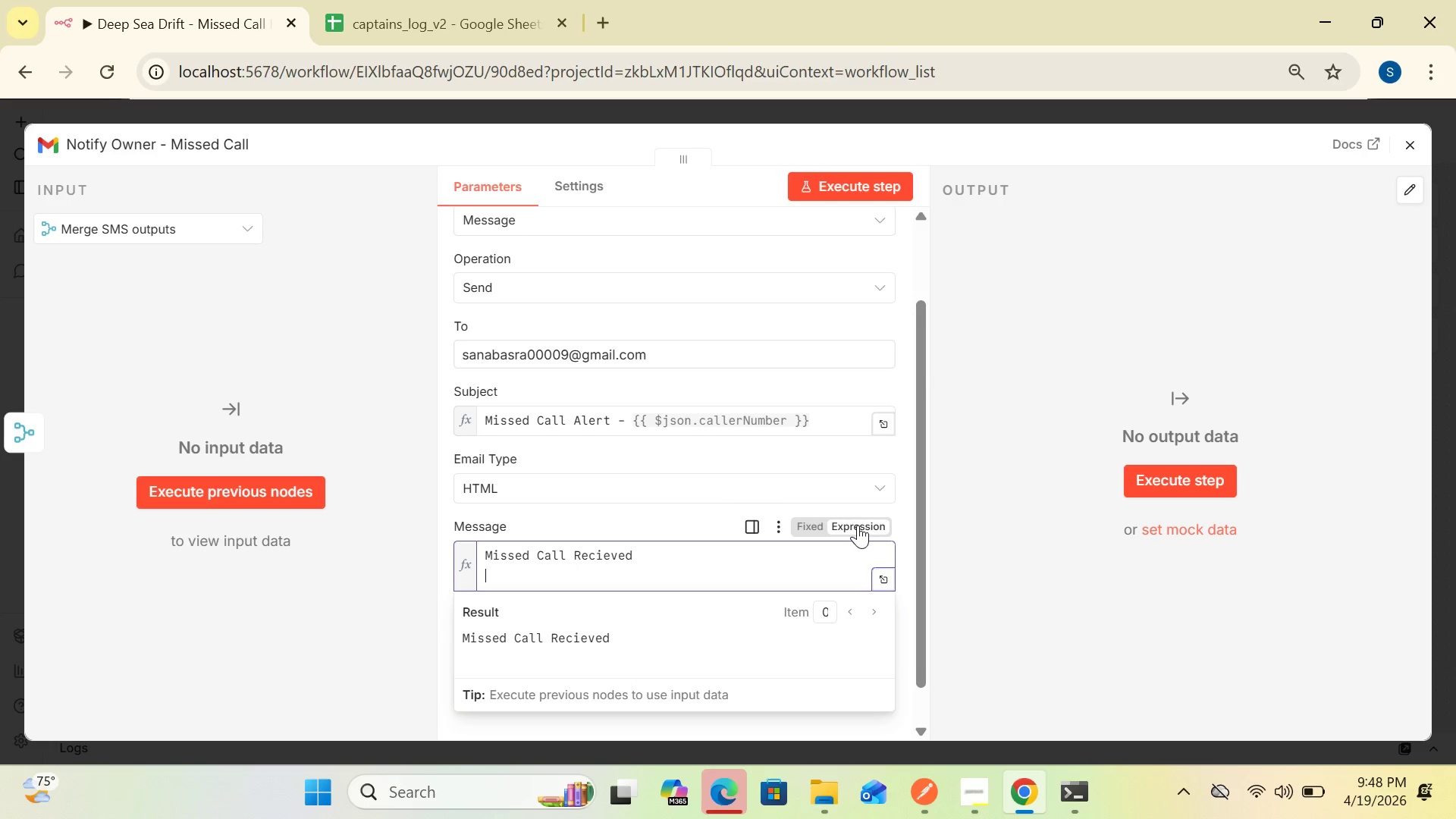 
key(Enter)
 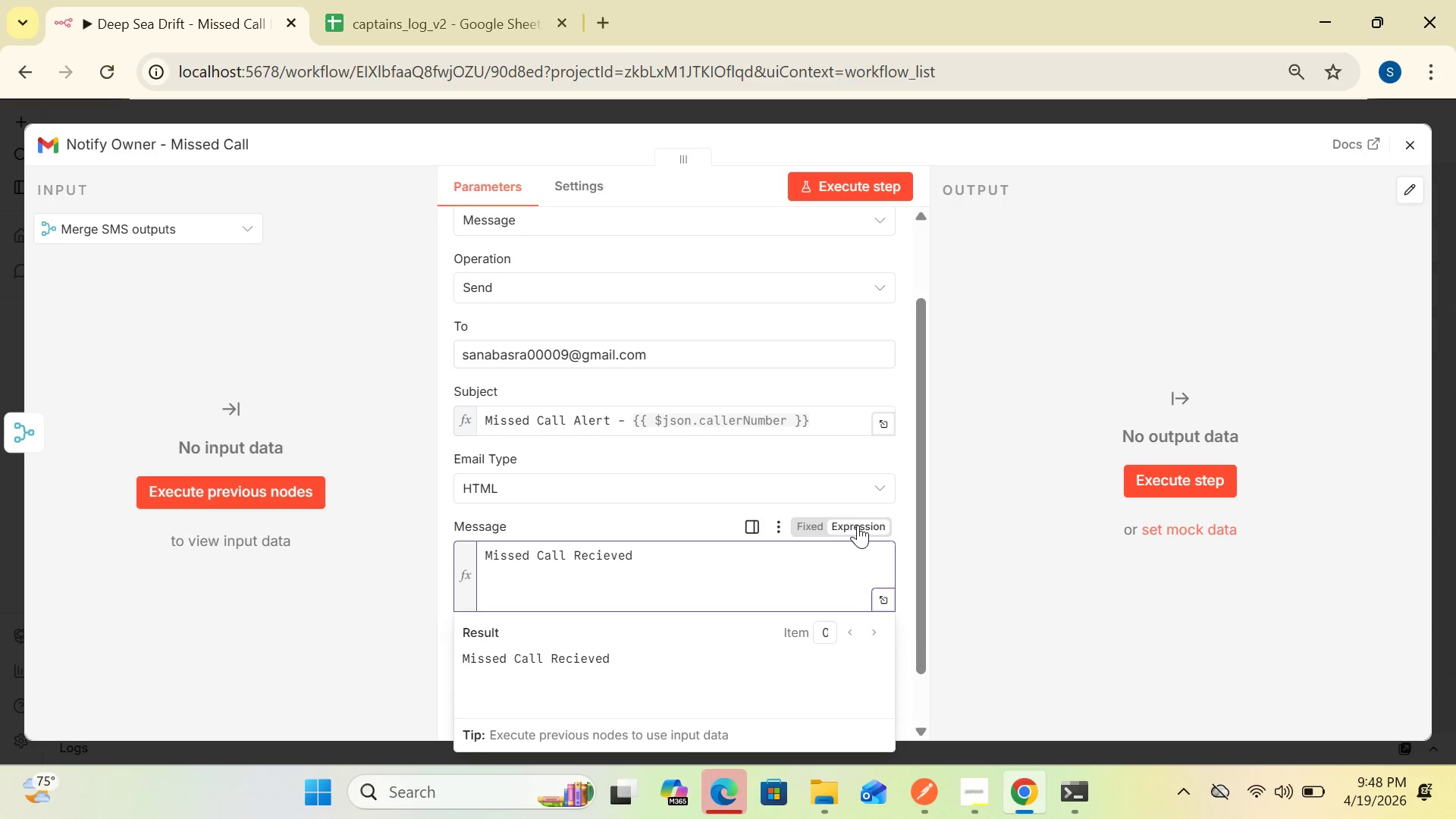 
type(caller:{{$json.callerNumber)
 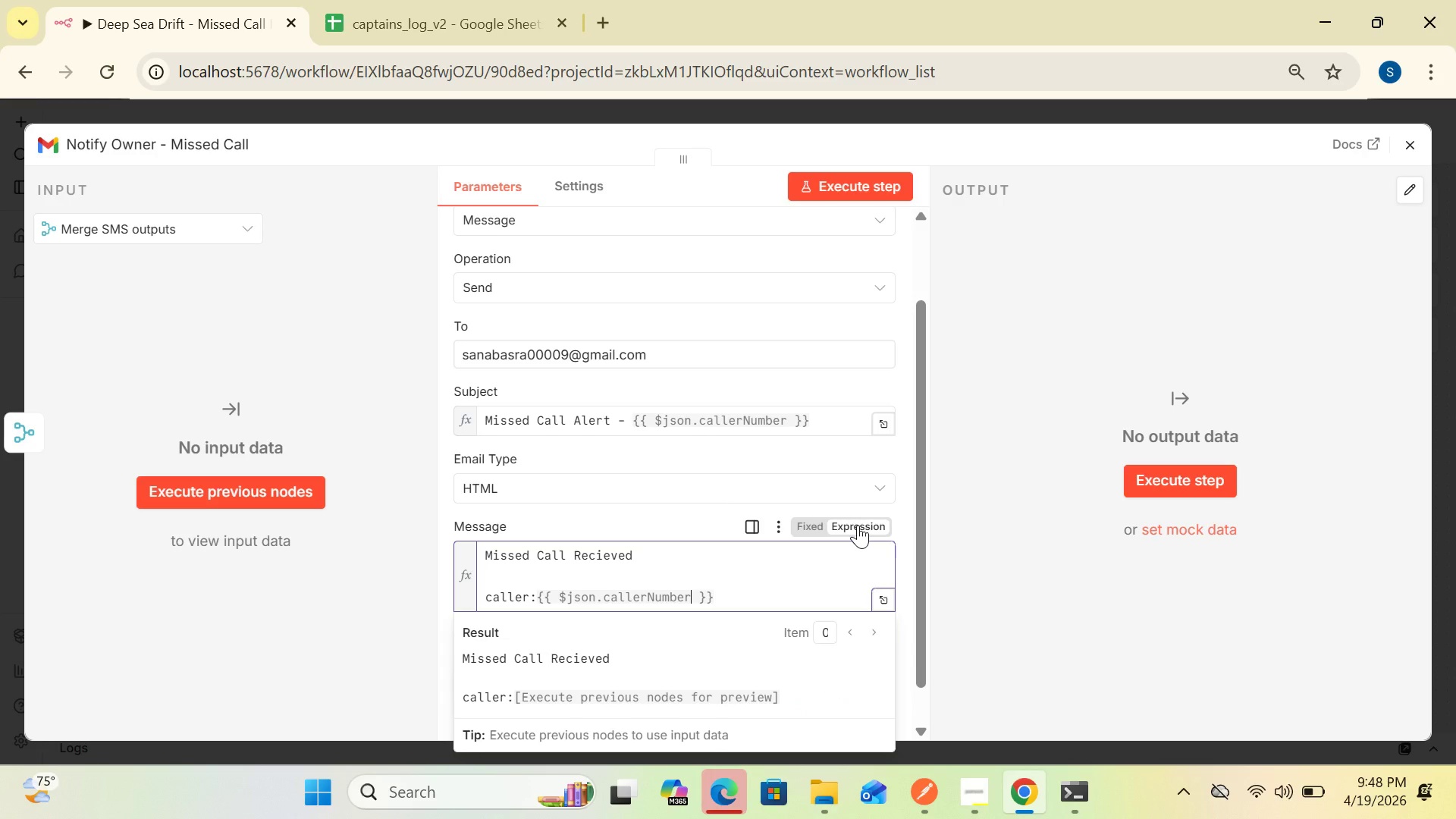 
left_click([733, 600])
 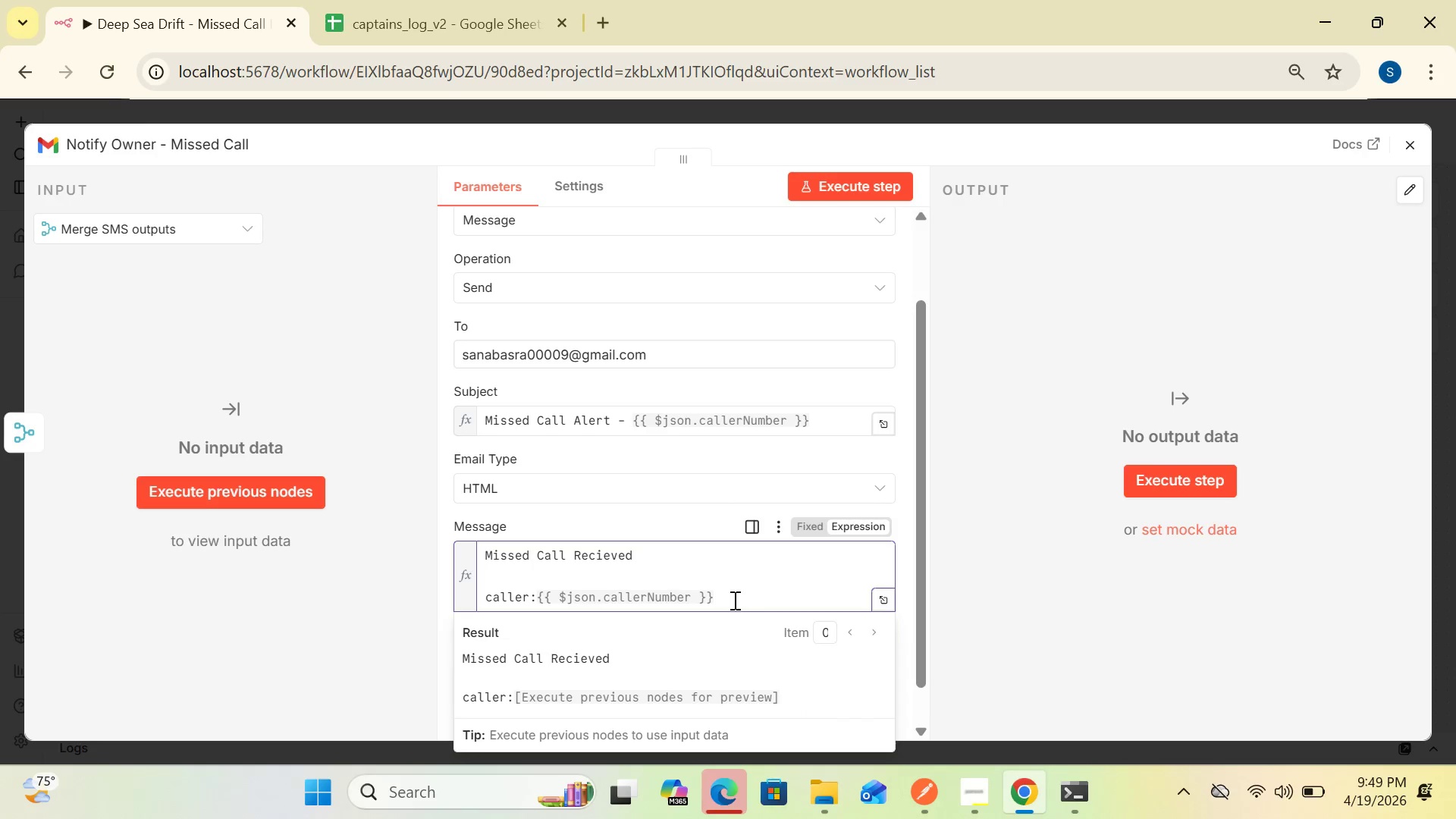 
wait(5.08)
 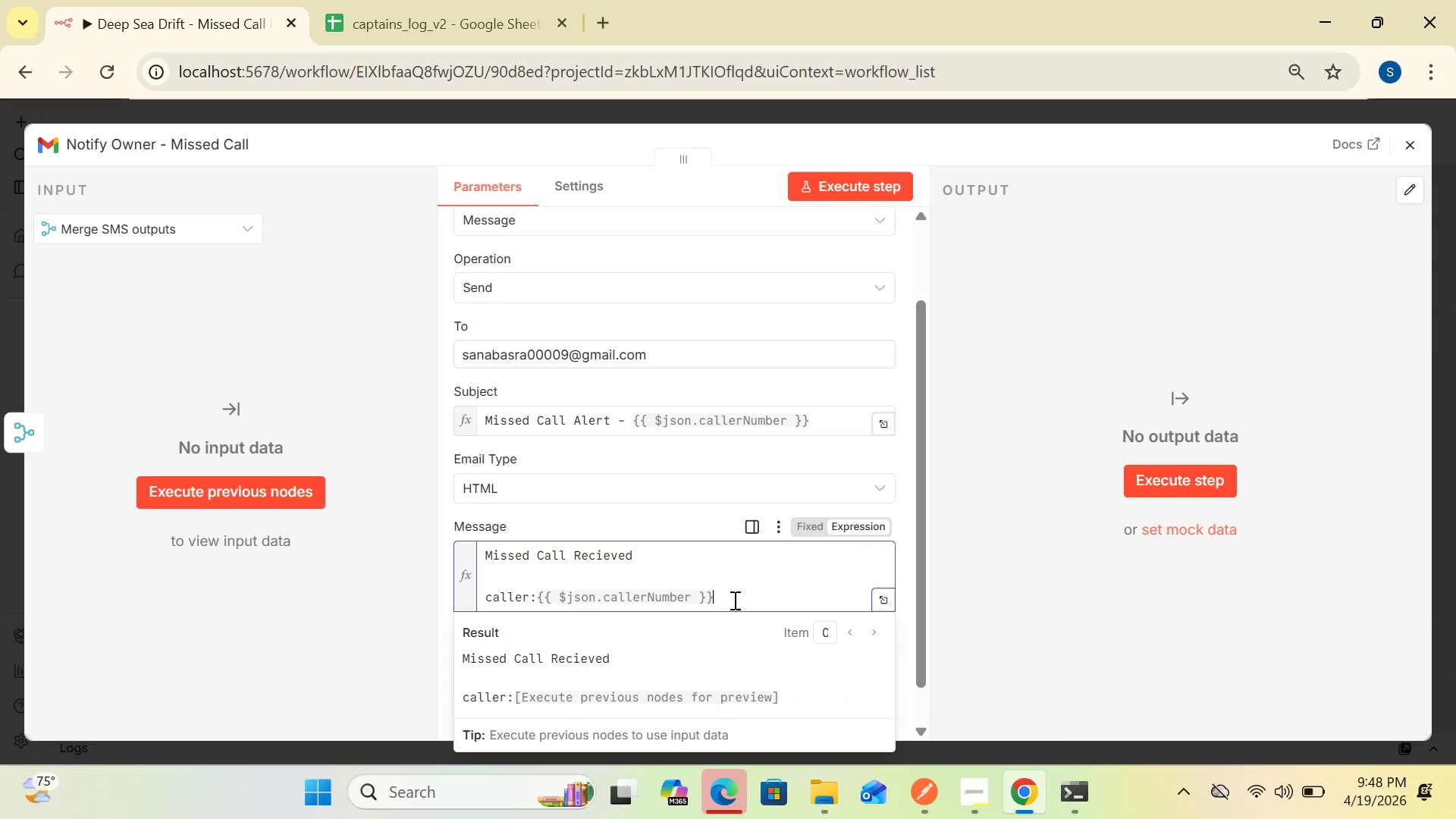 
key(Enter)
 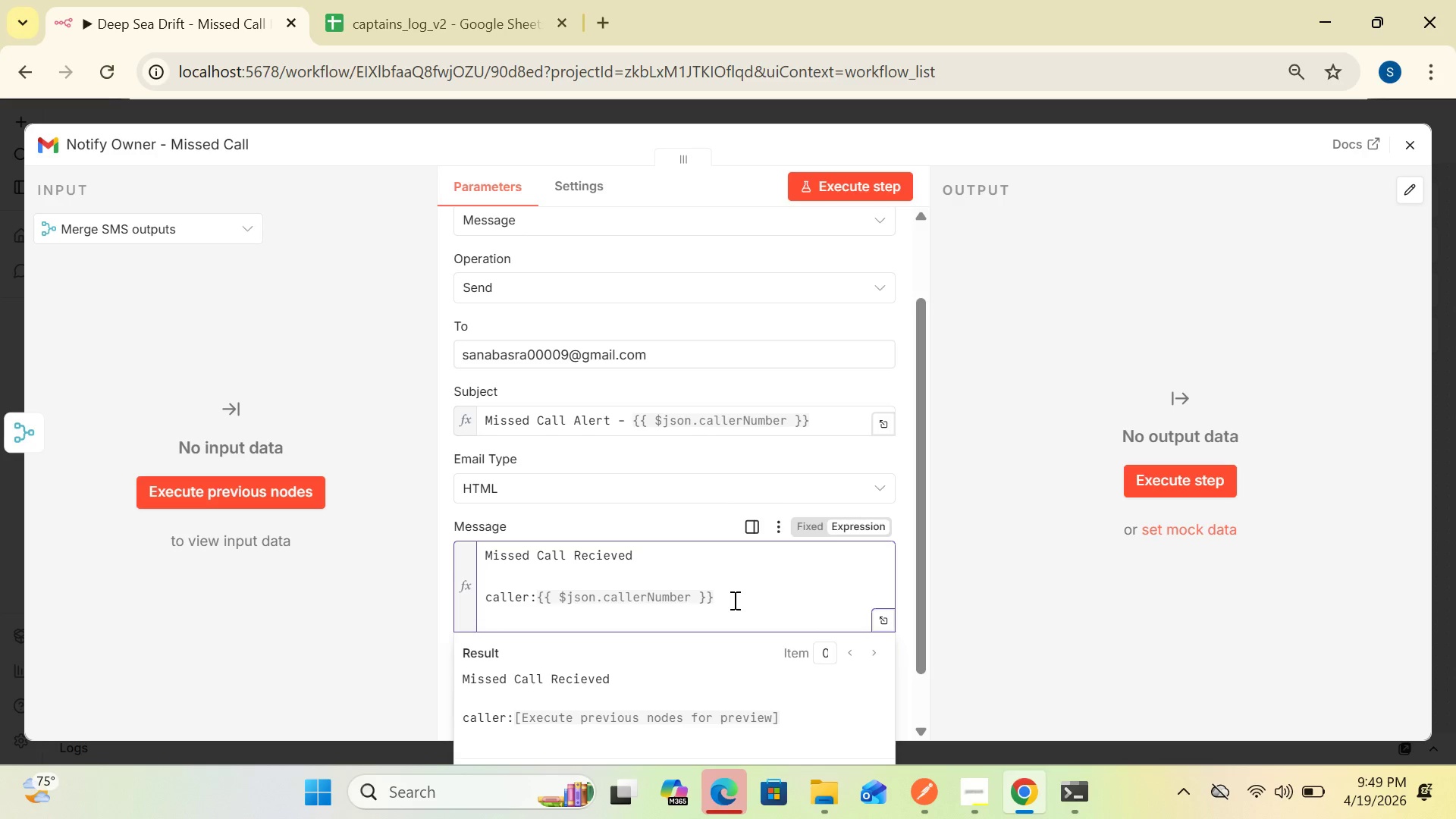 
type(Time:{{)
 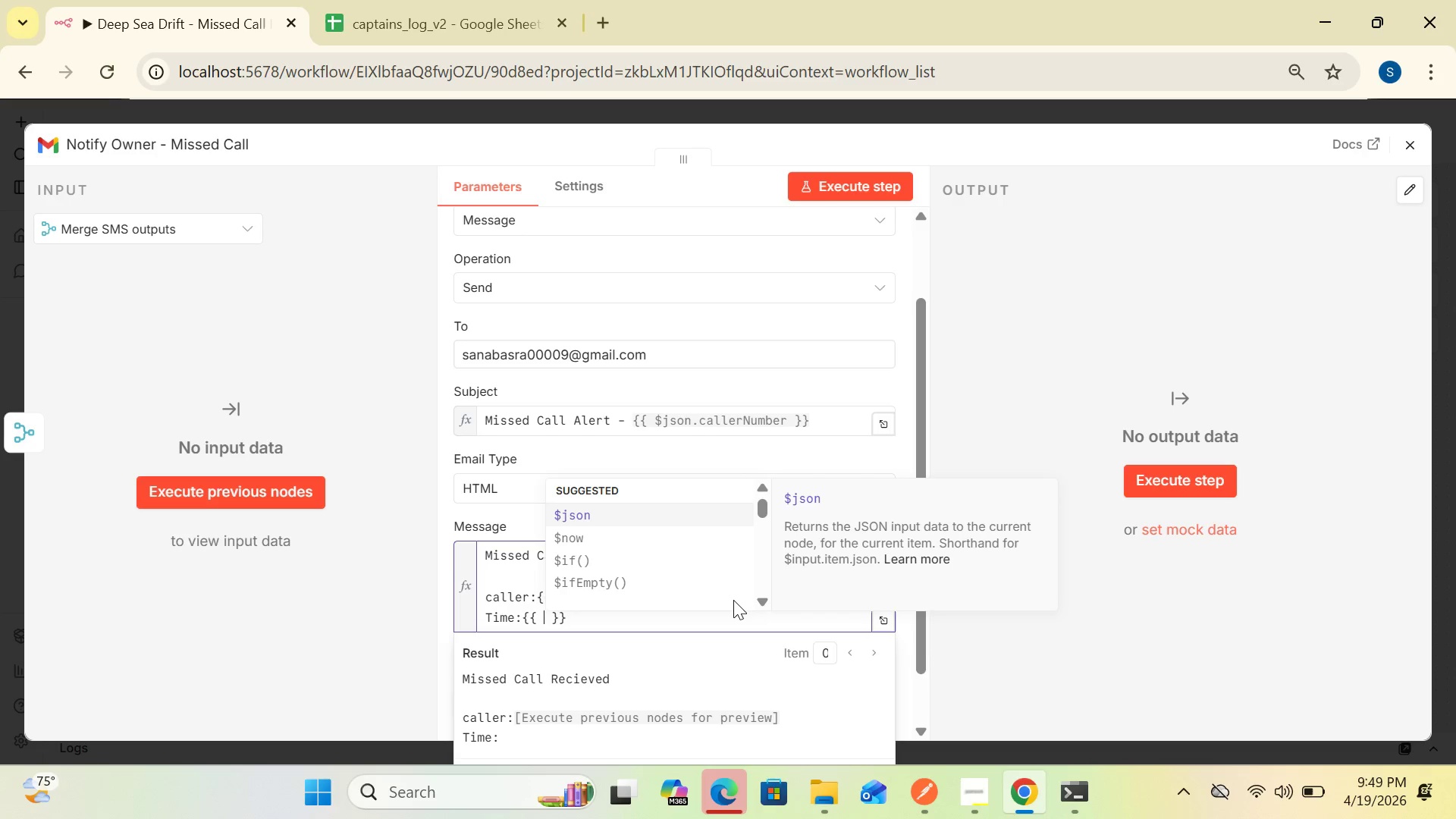 
left_click([674, 507])
 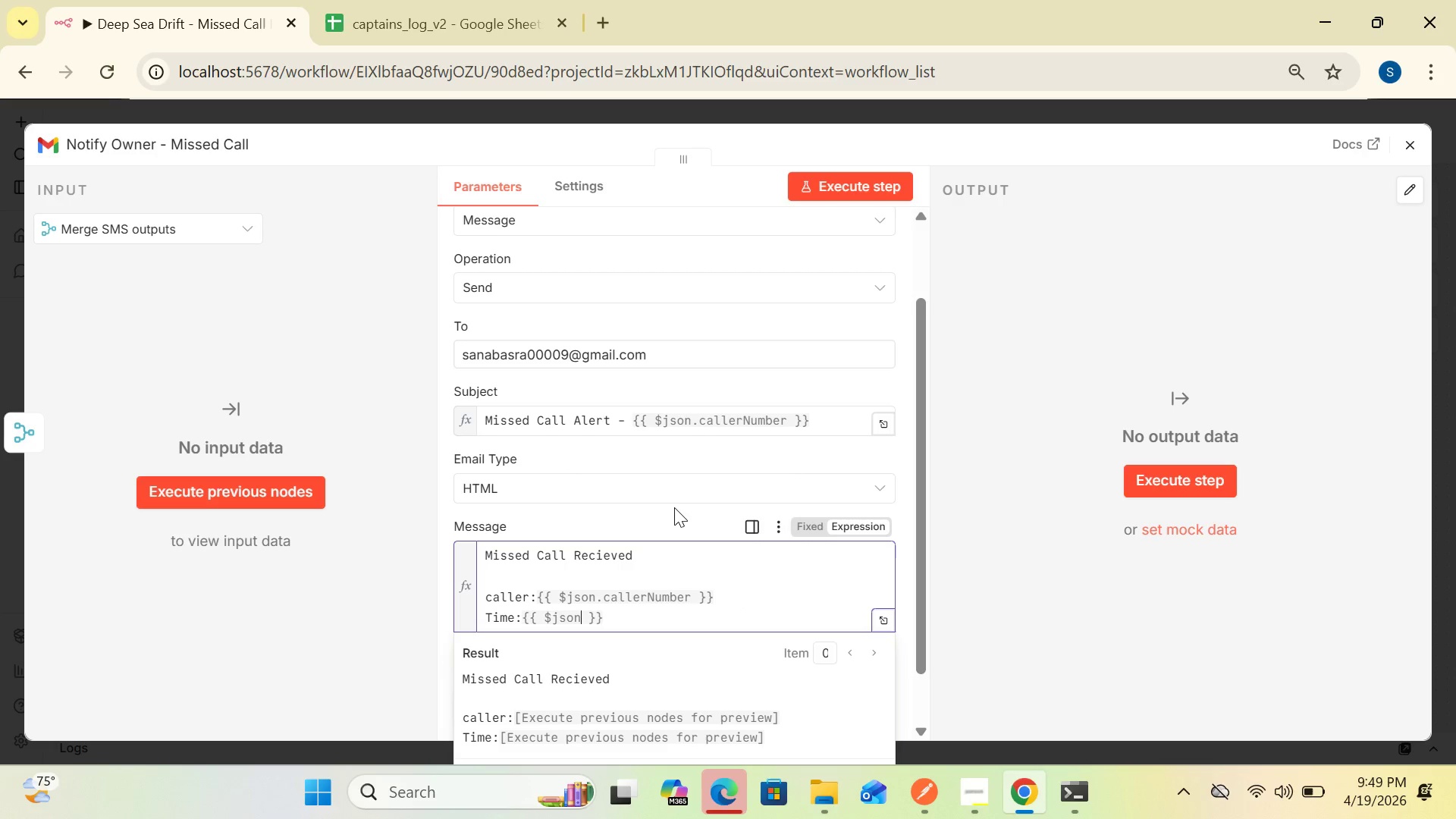 
type(.callTimestamp)
 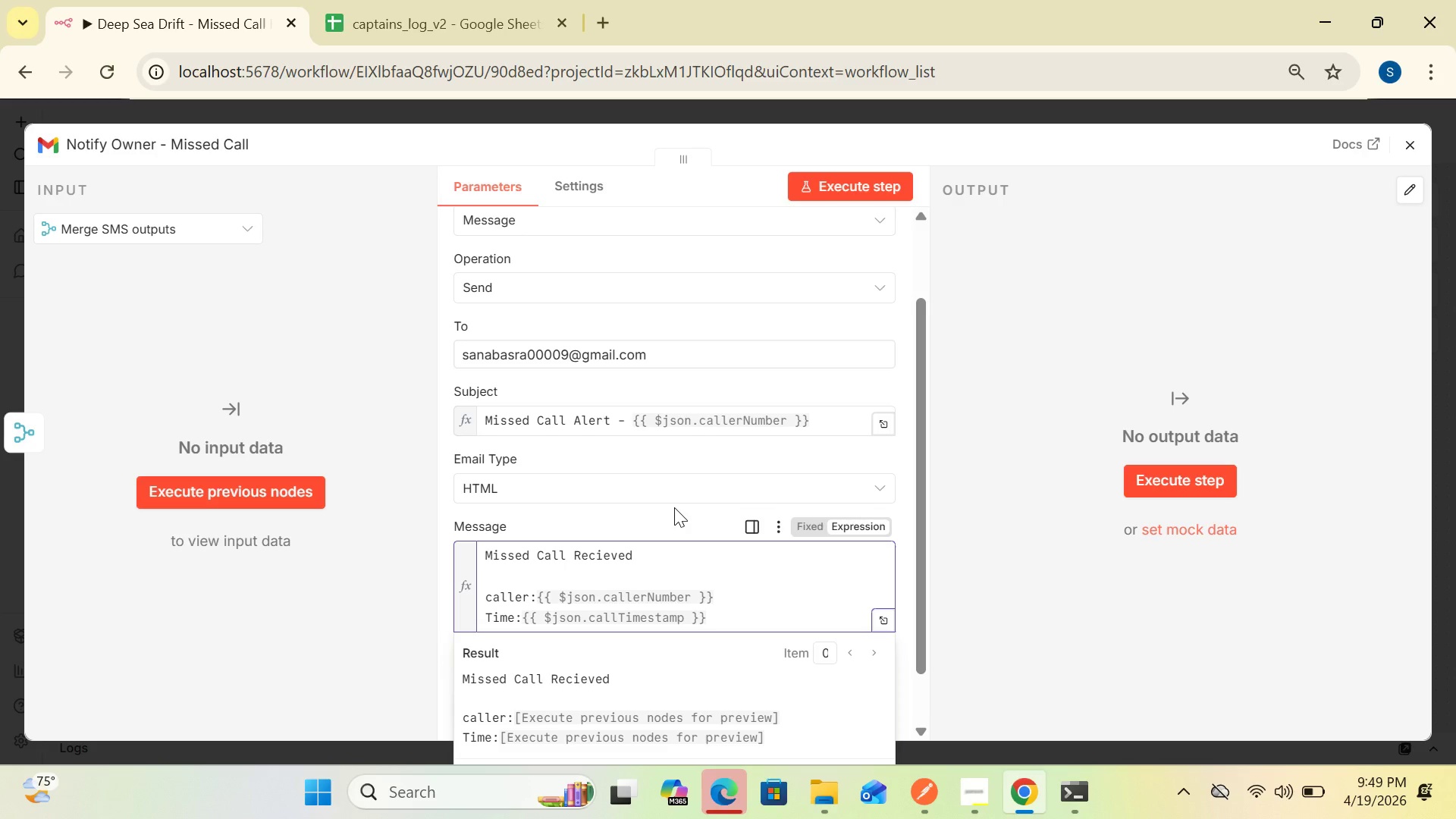 
wait(10.27)
 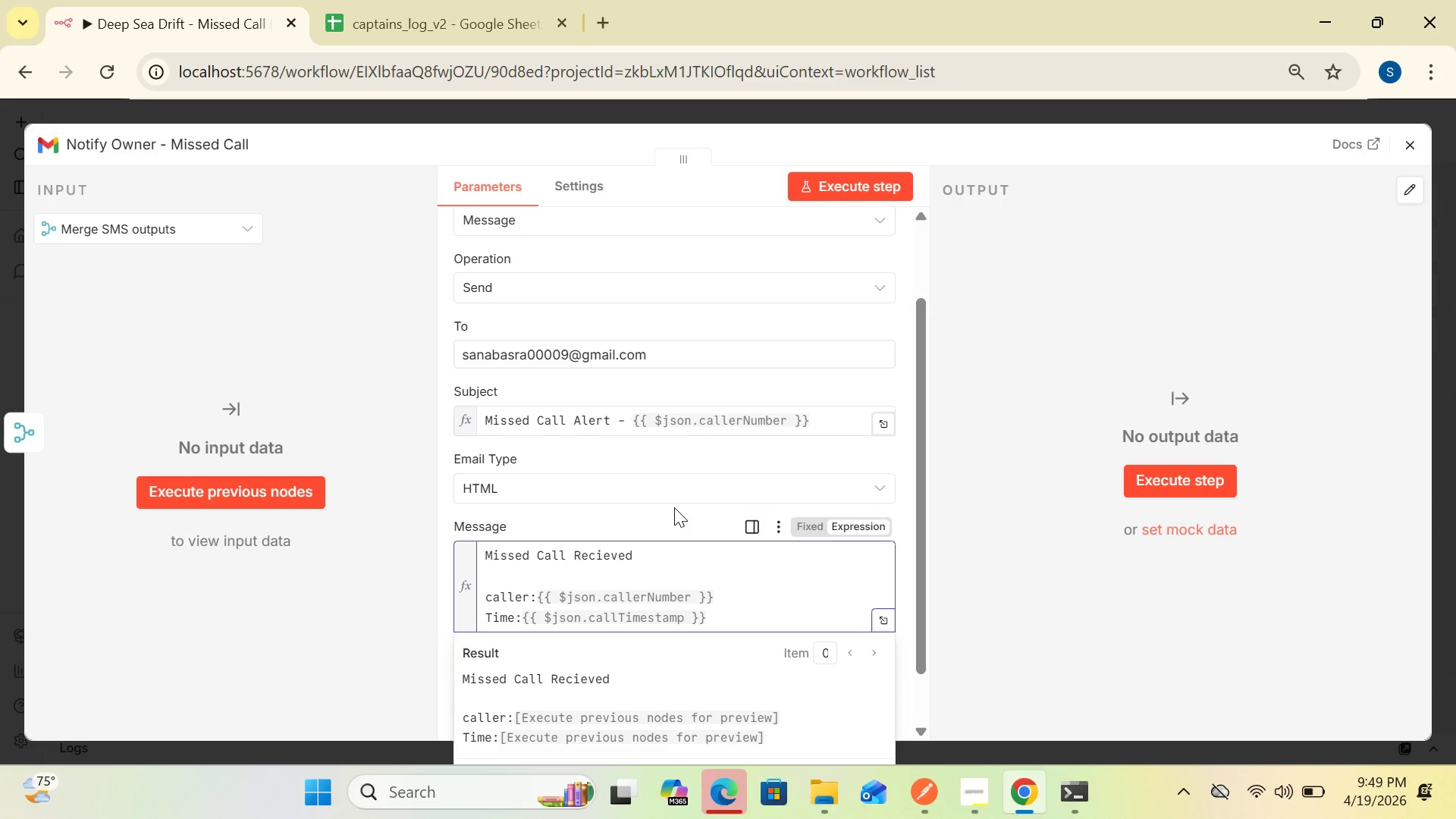 
left_click([717, 621])
 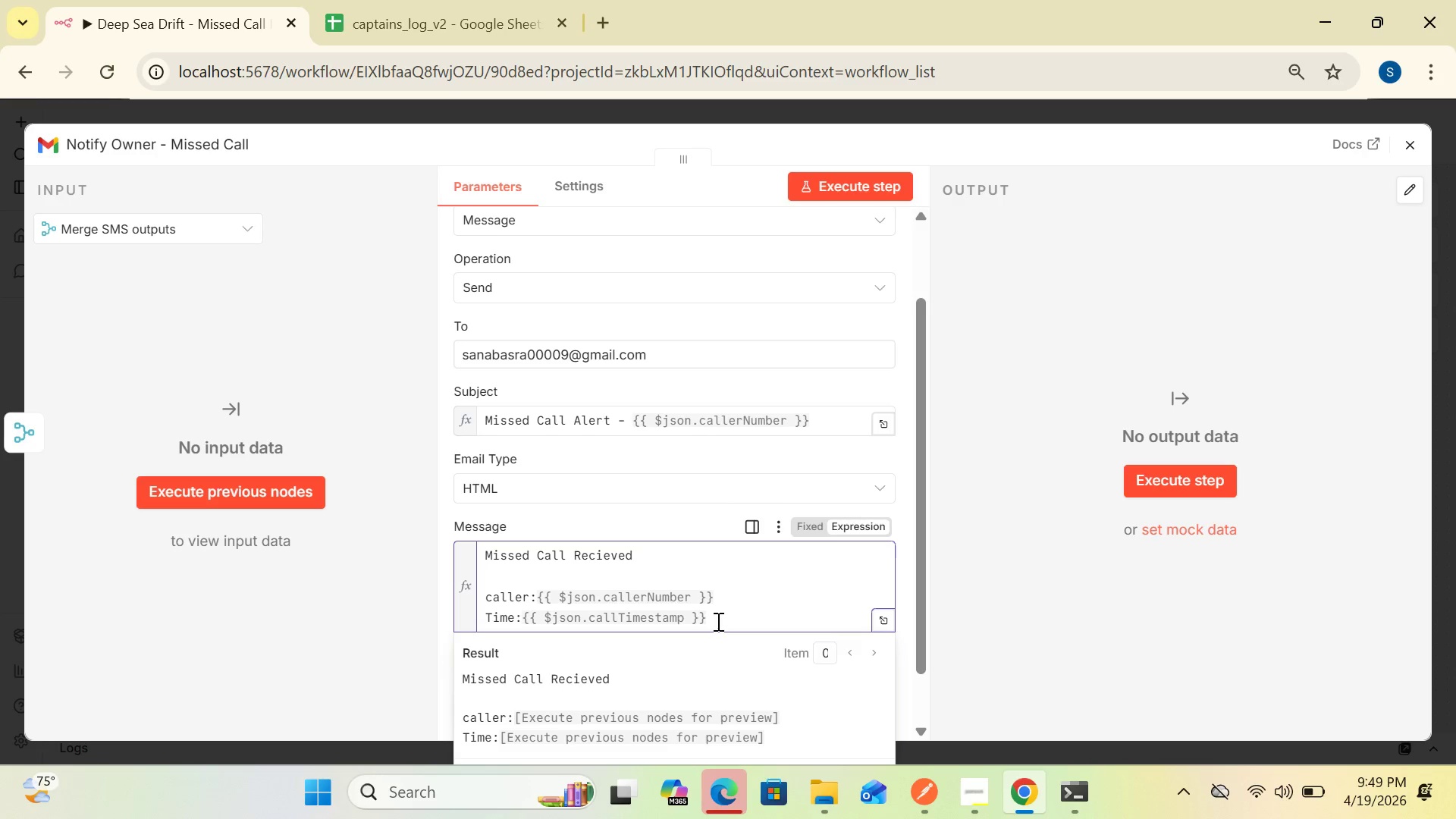 
key(Enter)
 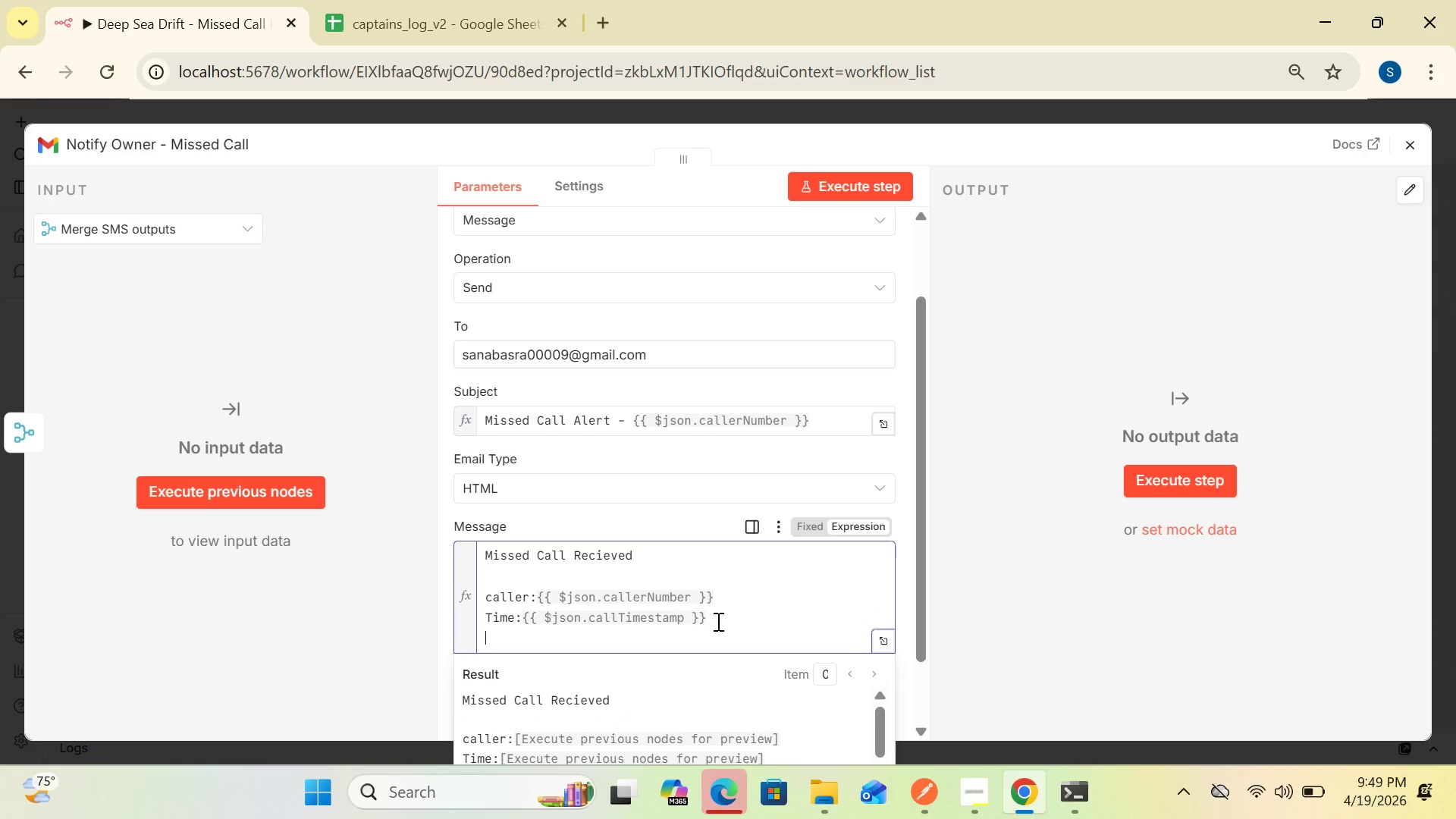 
type(Boat Status: {{$json.status)
 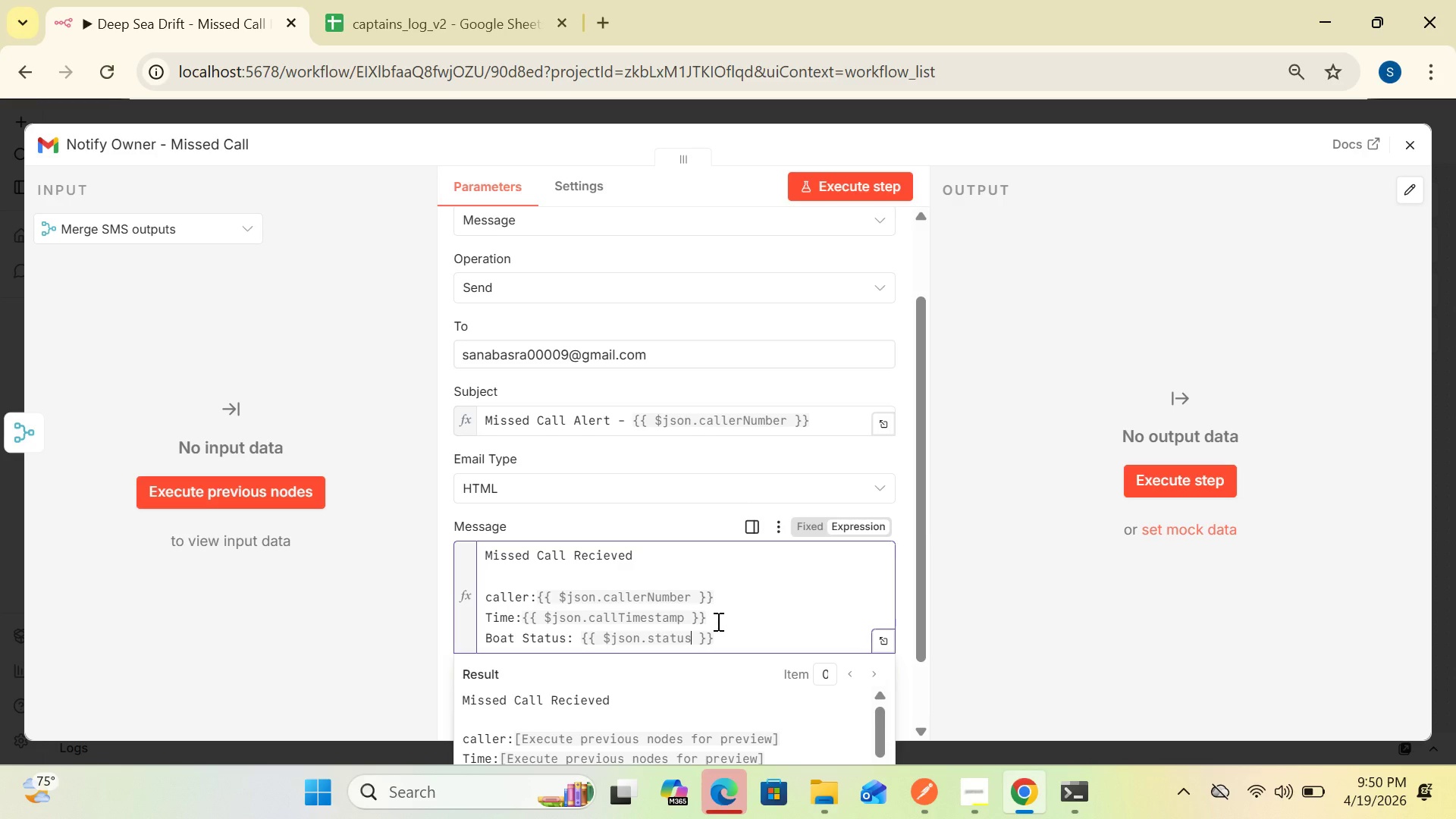 
wait(7.39)
 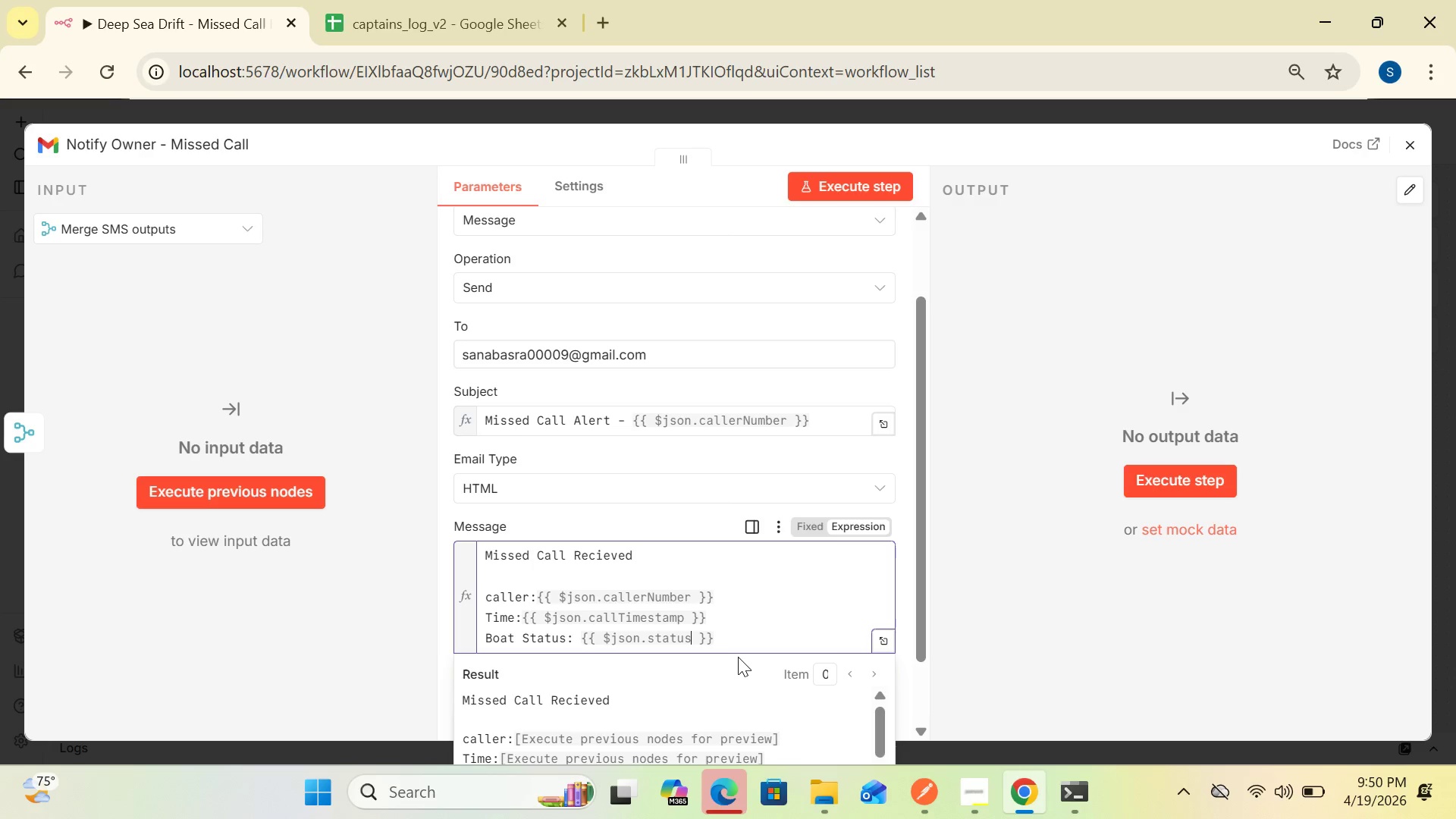 
left_click([741, 635])
 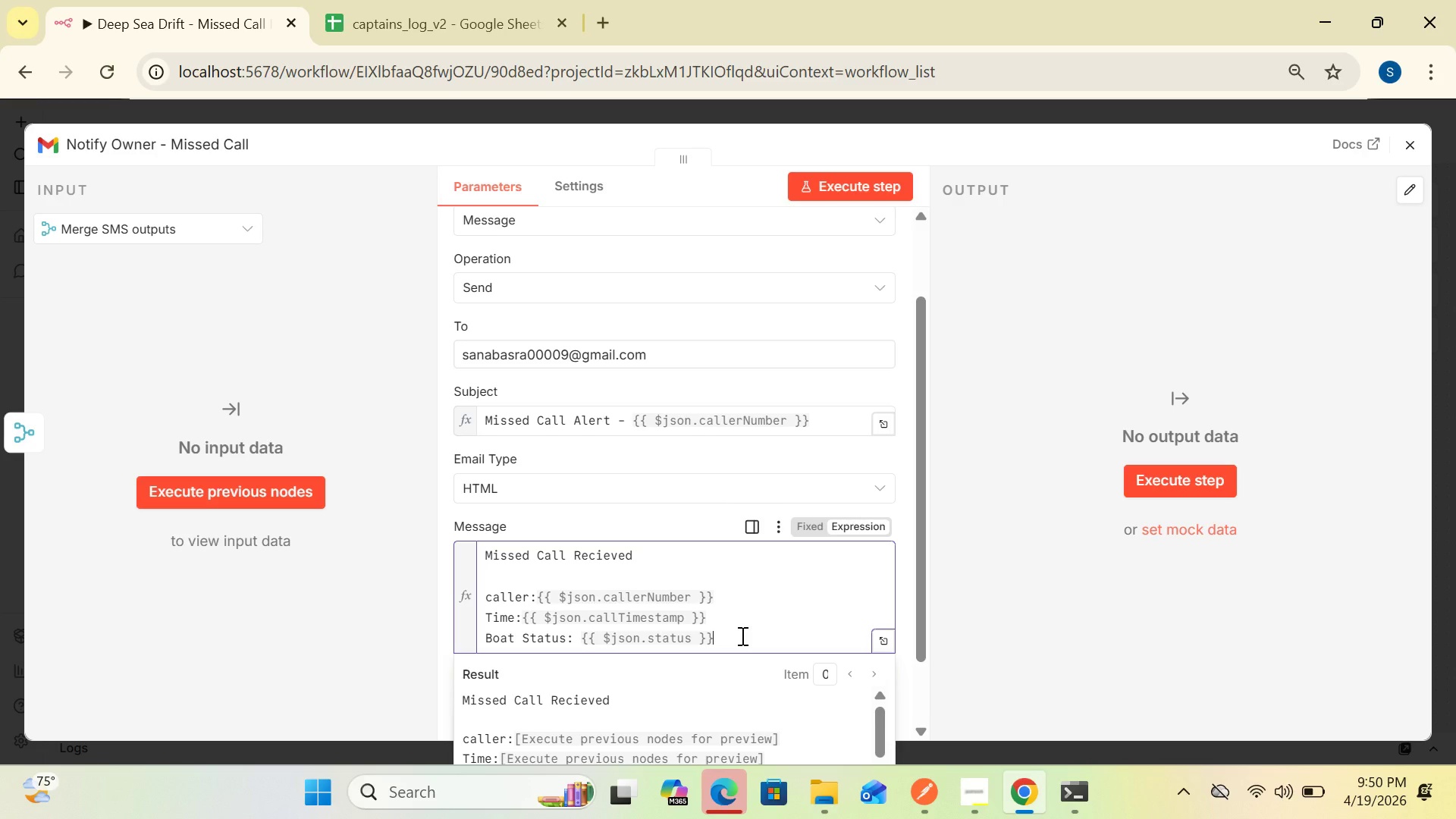 
key(Enter)
 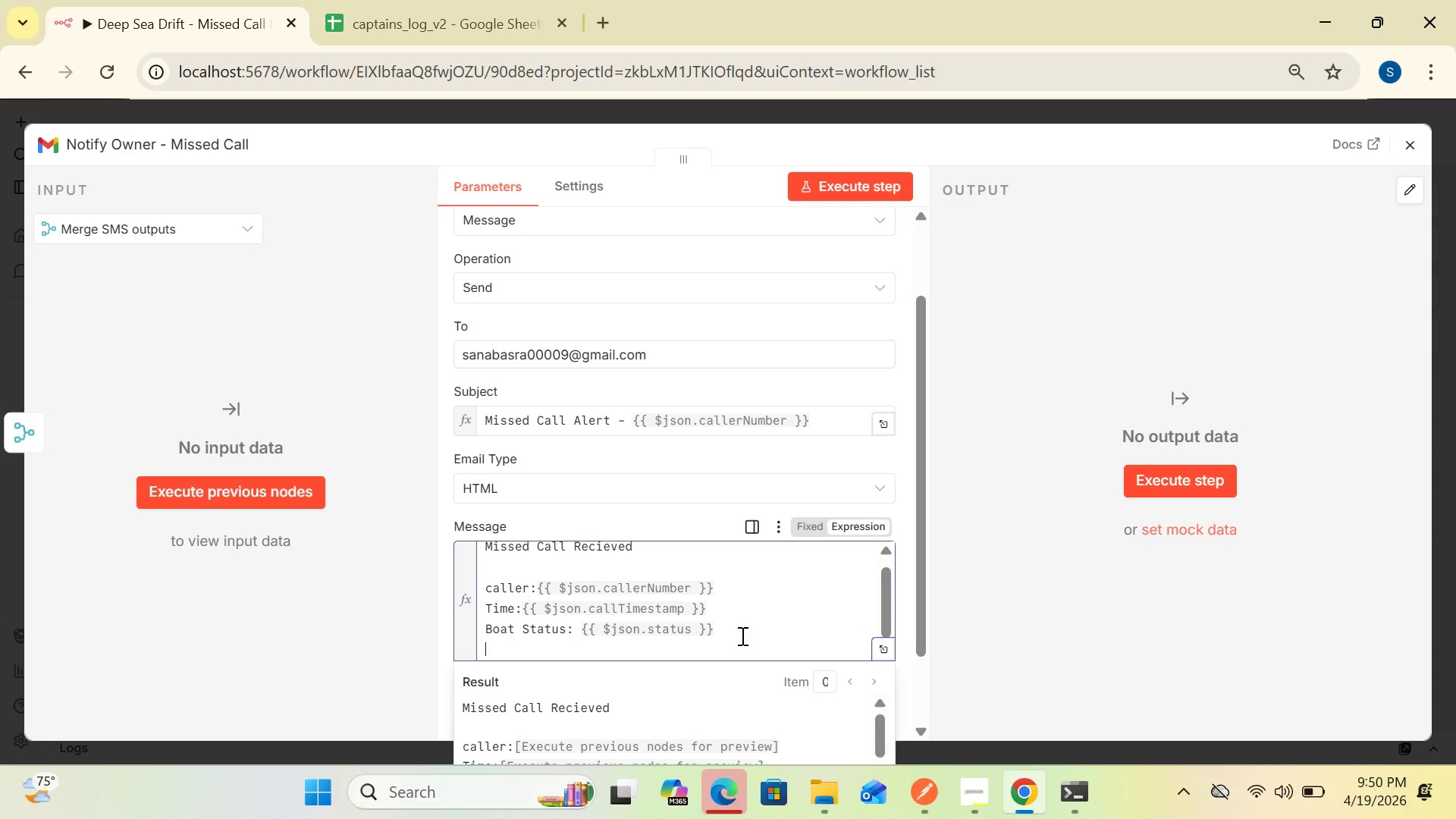 
key(Enter)
 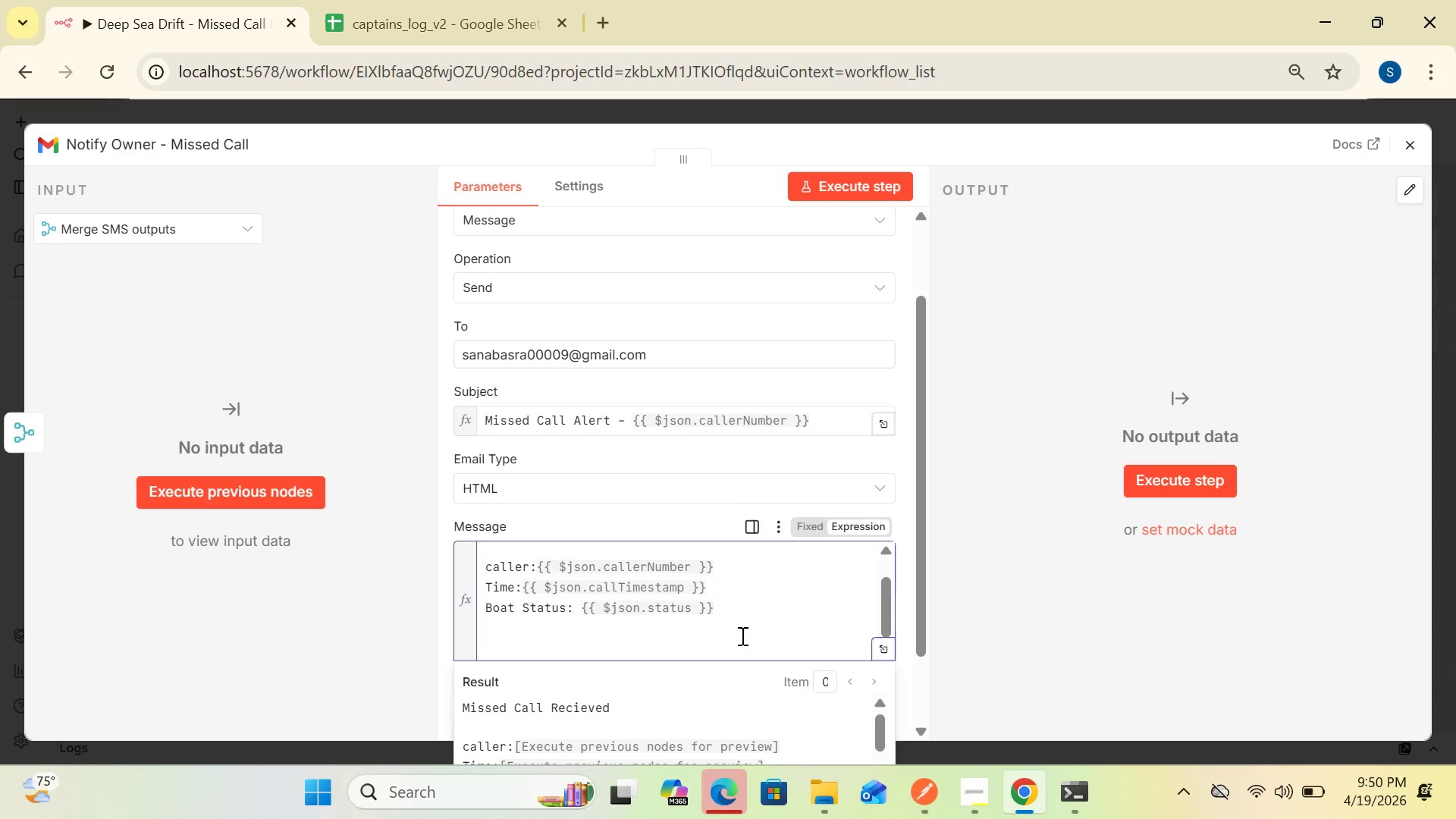 
type(Auto Sms a)
key(Backspace)
type(was sent)
 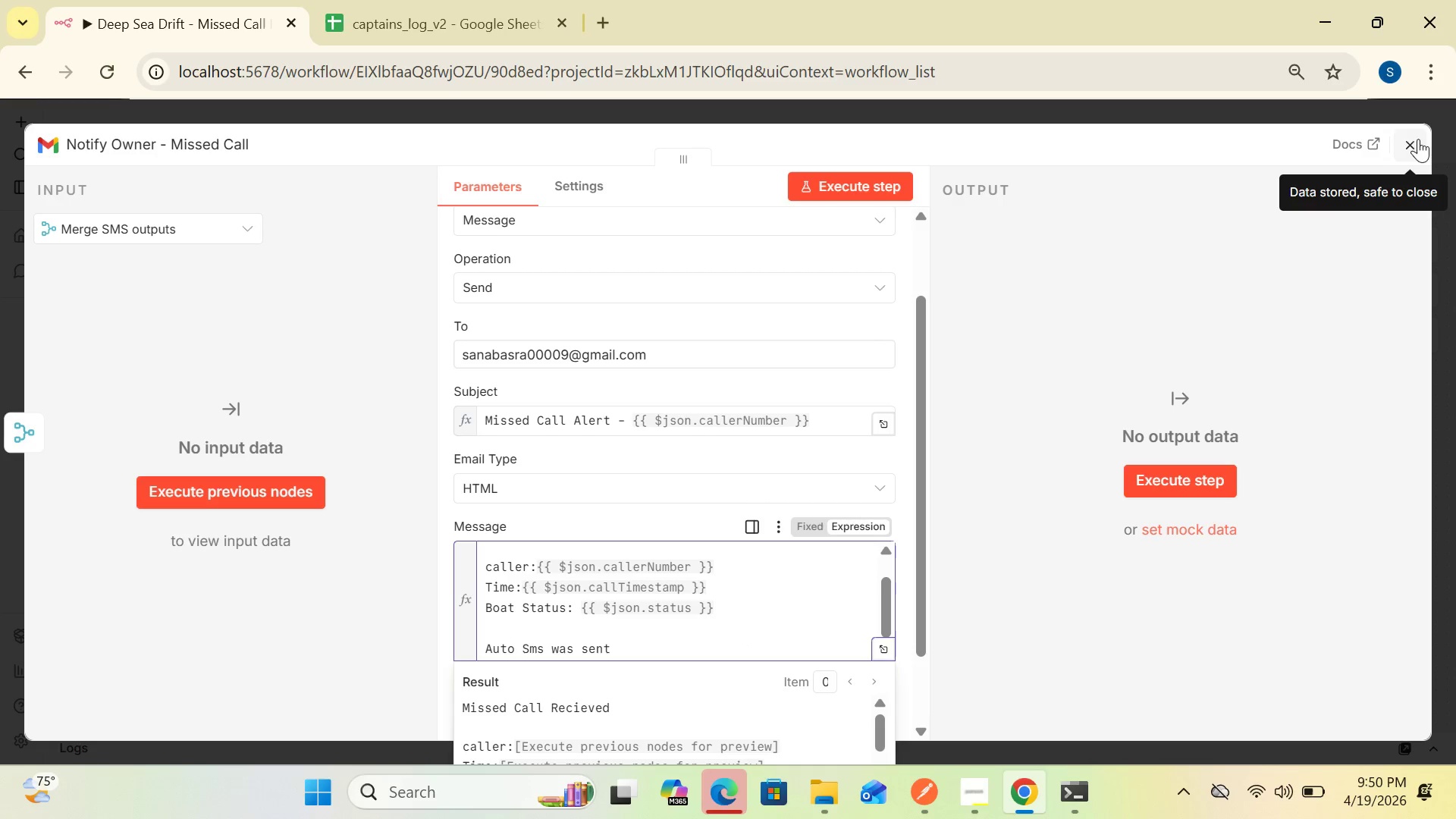 
left_click([1408, 140])
 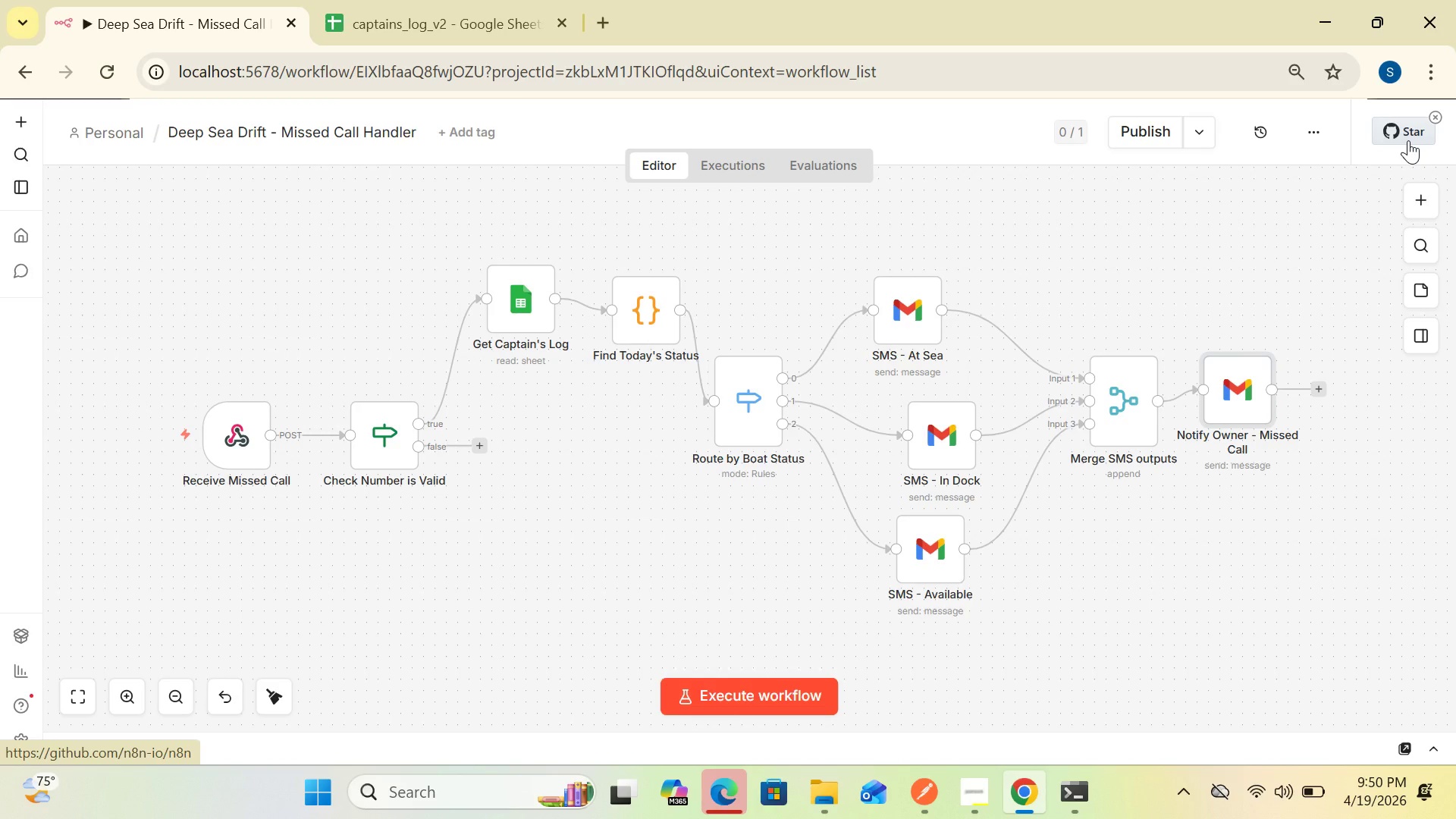 
wait(15.03)
 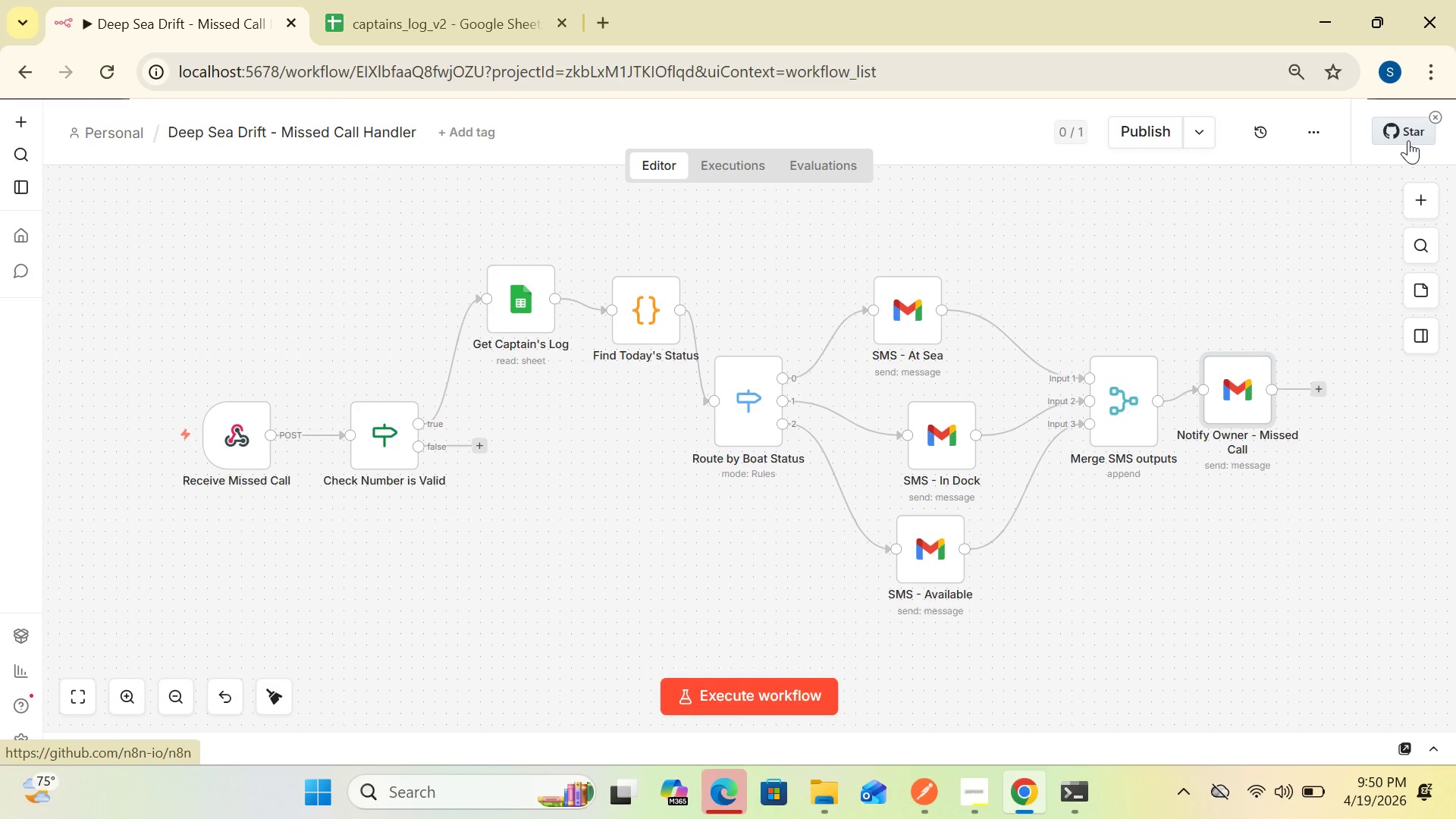 
left_click([974, 795])